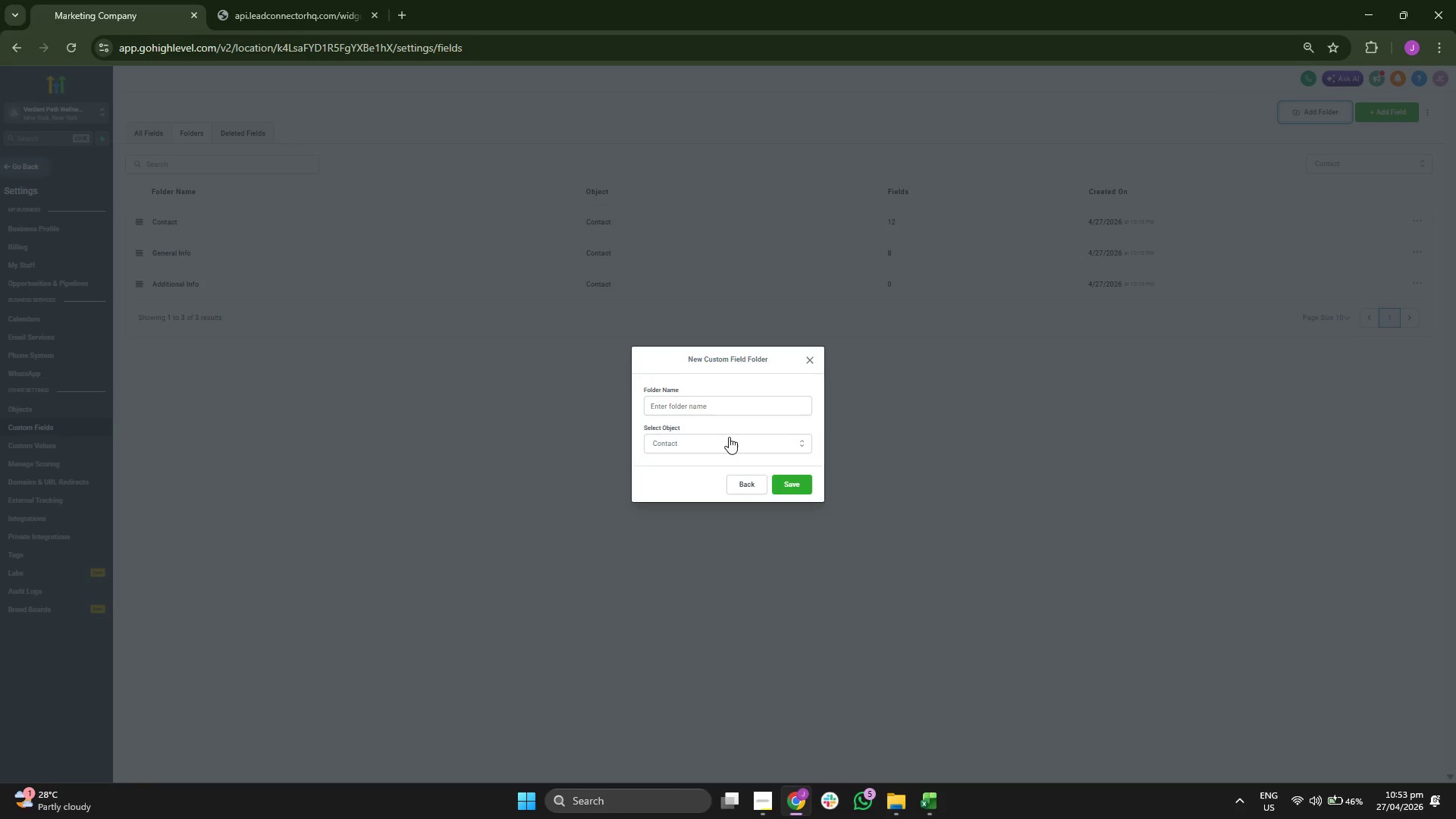 
wait(7.44)
 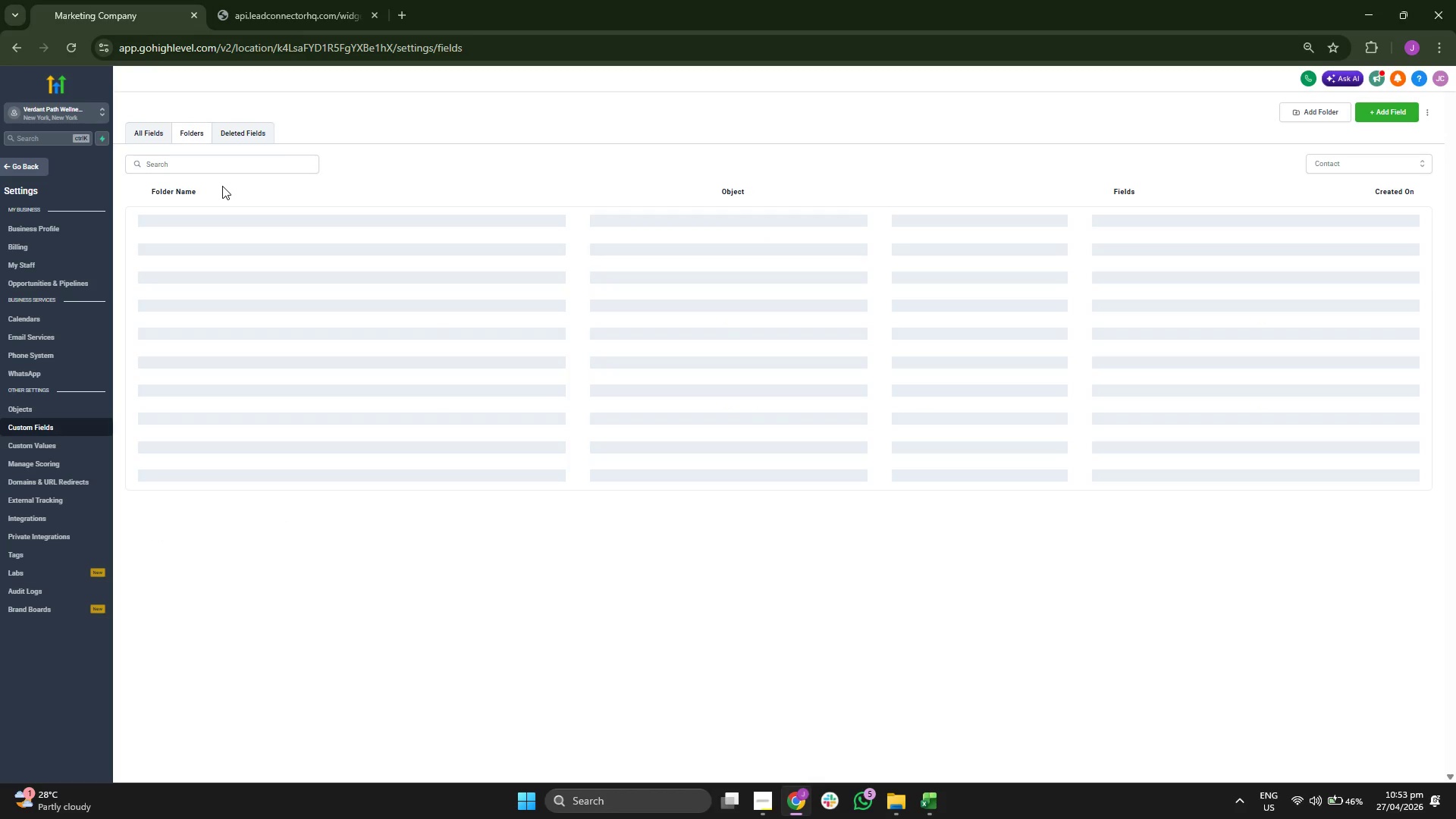 
double_click([723, 411])
 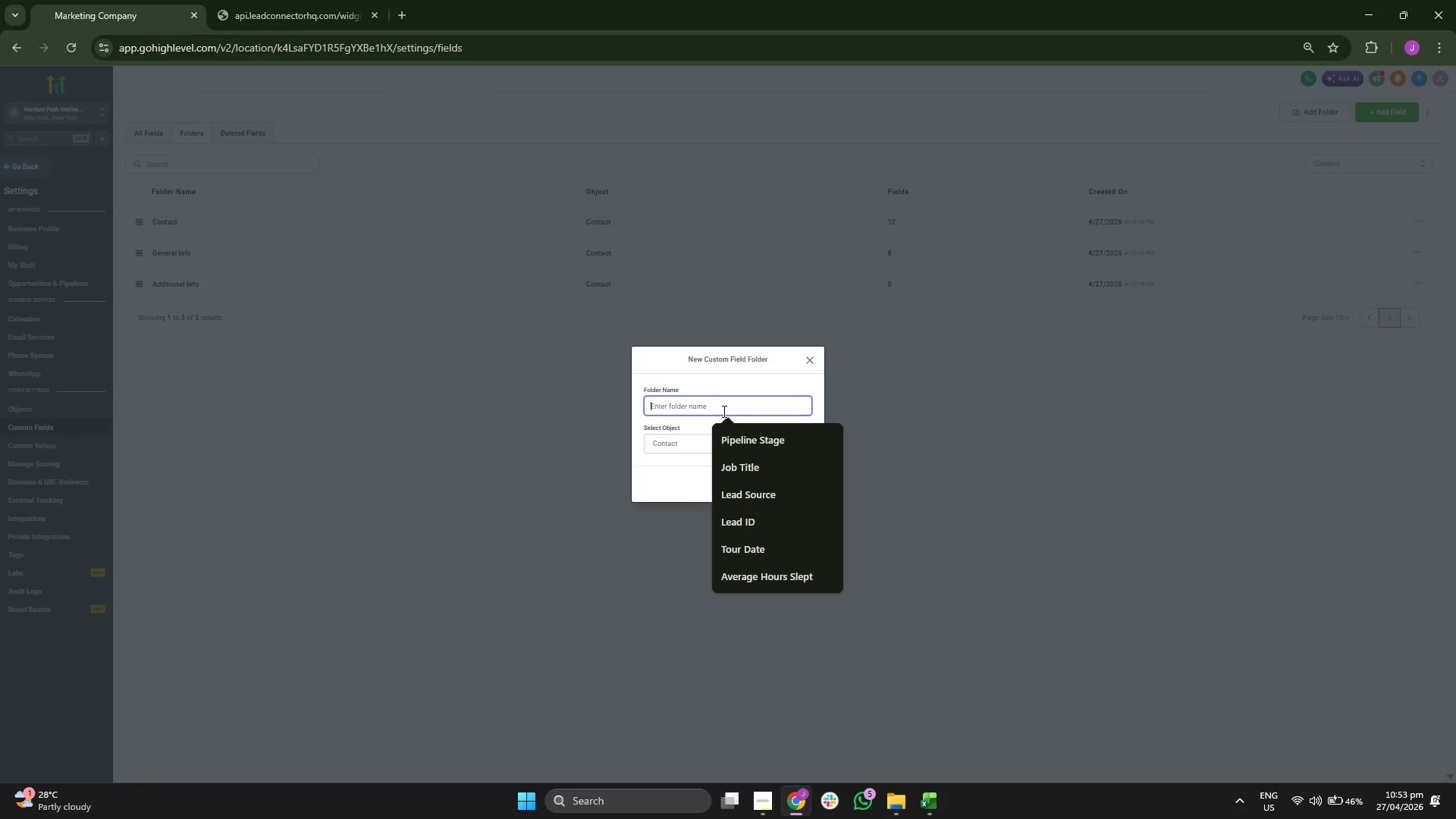 
type(bETA)
key(Backspace)
key(Backspace)
key(Backspace)
key(Backspace)
type(Beta )
key(Backspace)
type( )
key(Backspace)
type( )
key(Backspace)
type(-B)
key(Backspace)
type(Nurti)
 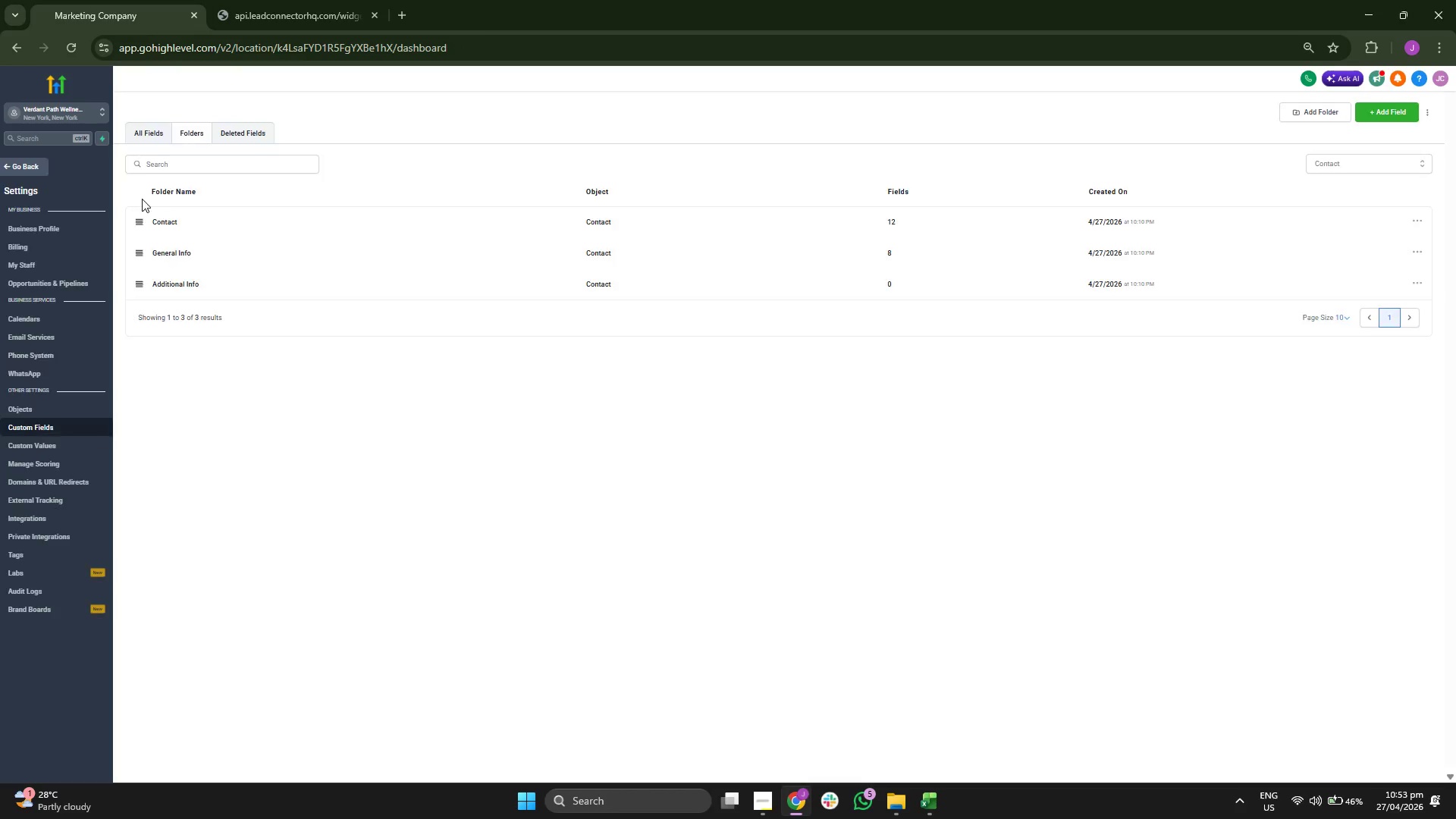 
left_click([61, 235])
 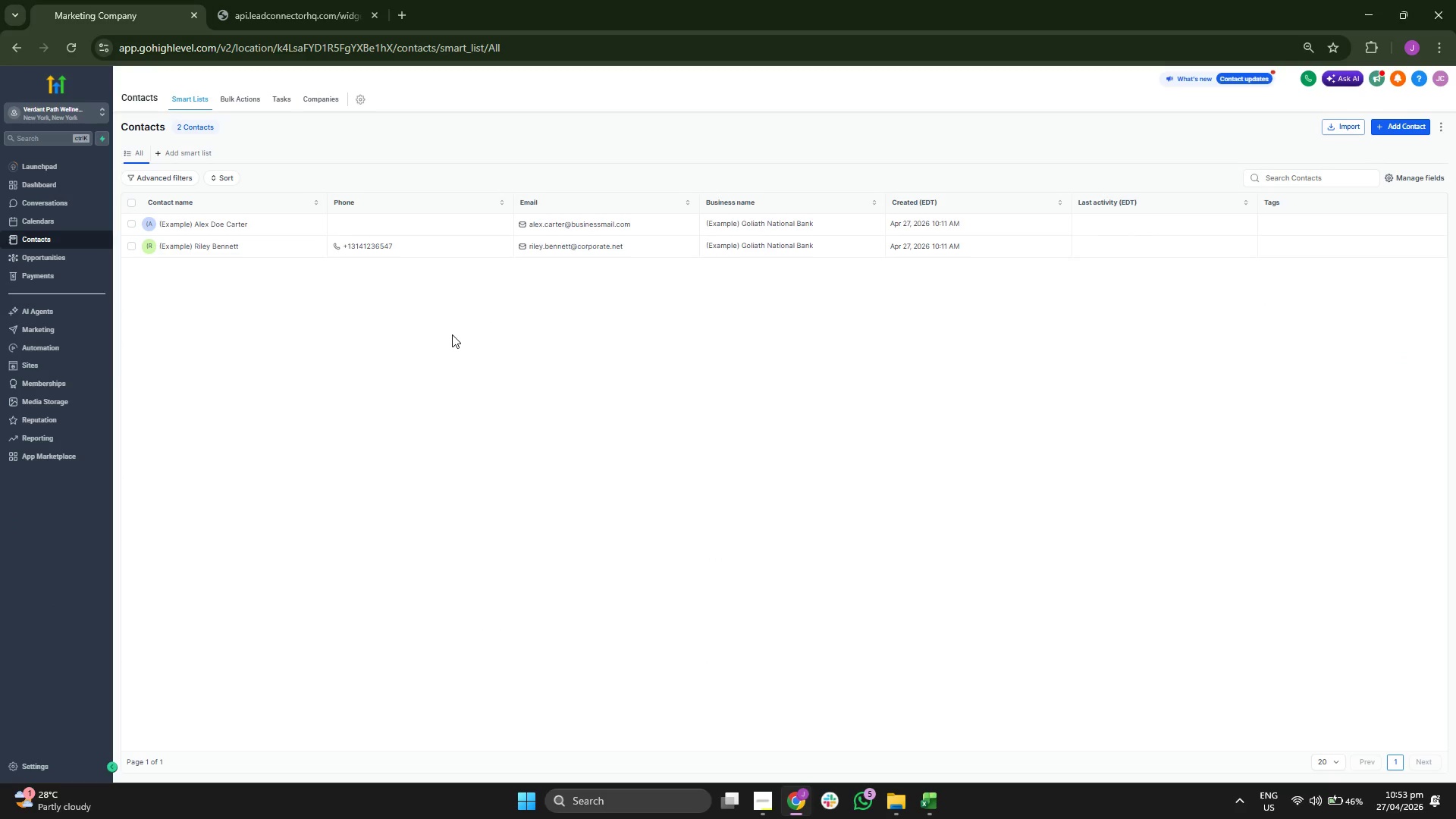 
wait(8.28)
 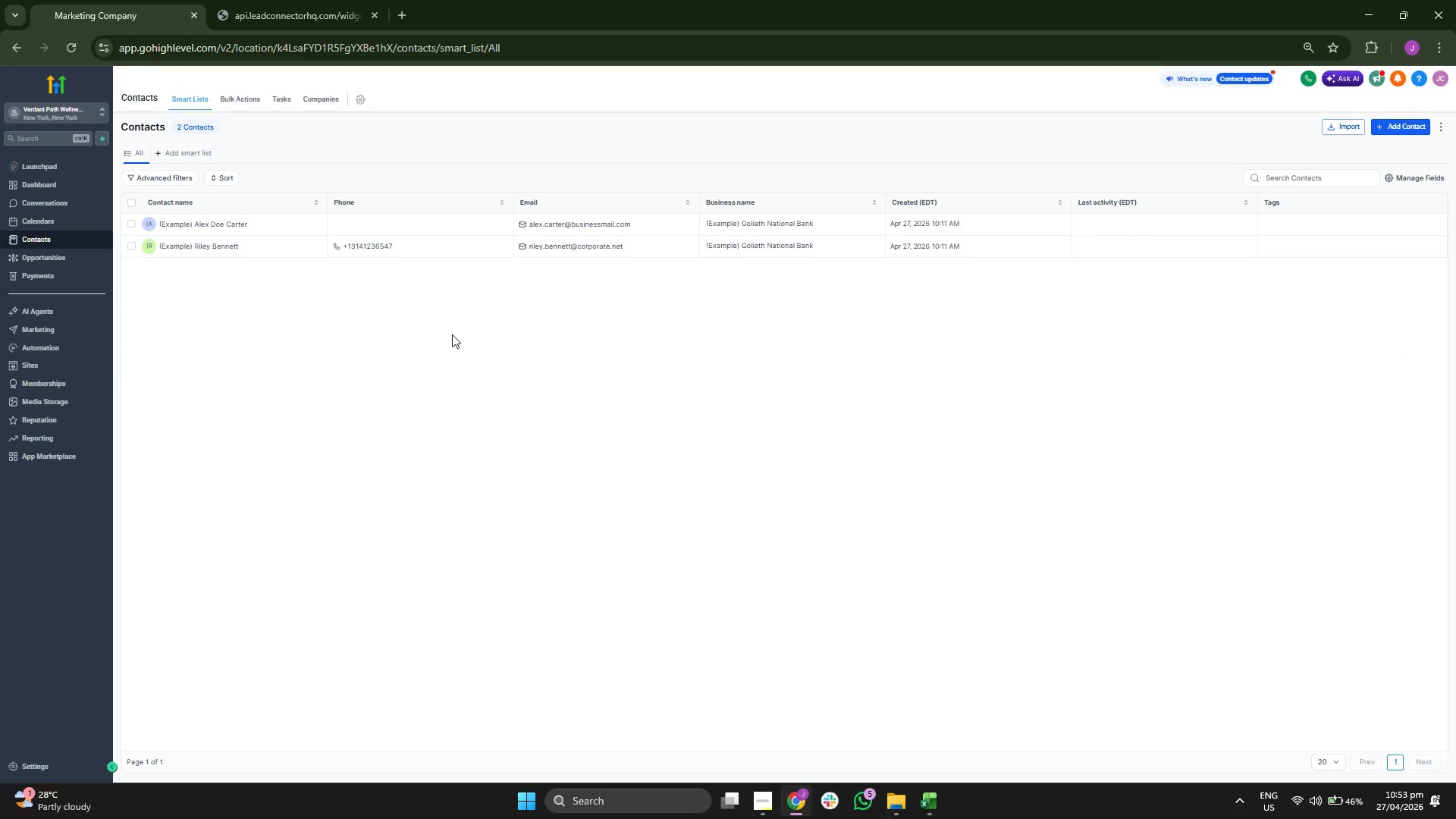 
left_click([176, 152])
 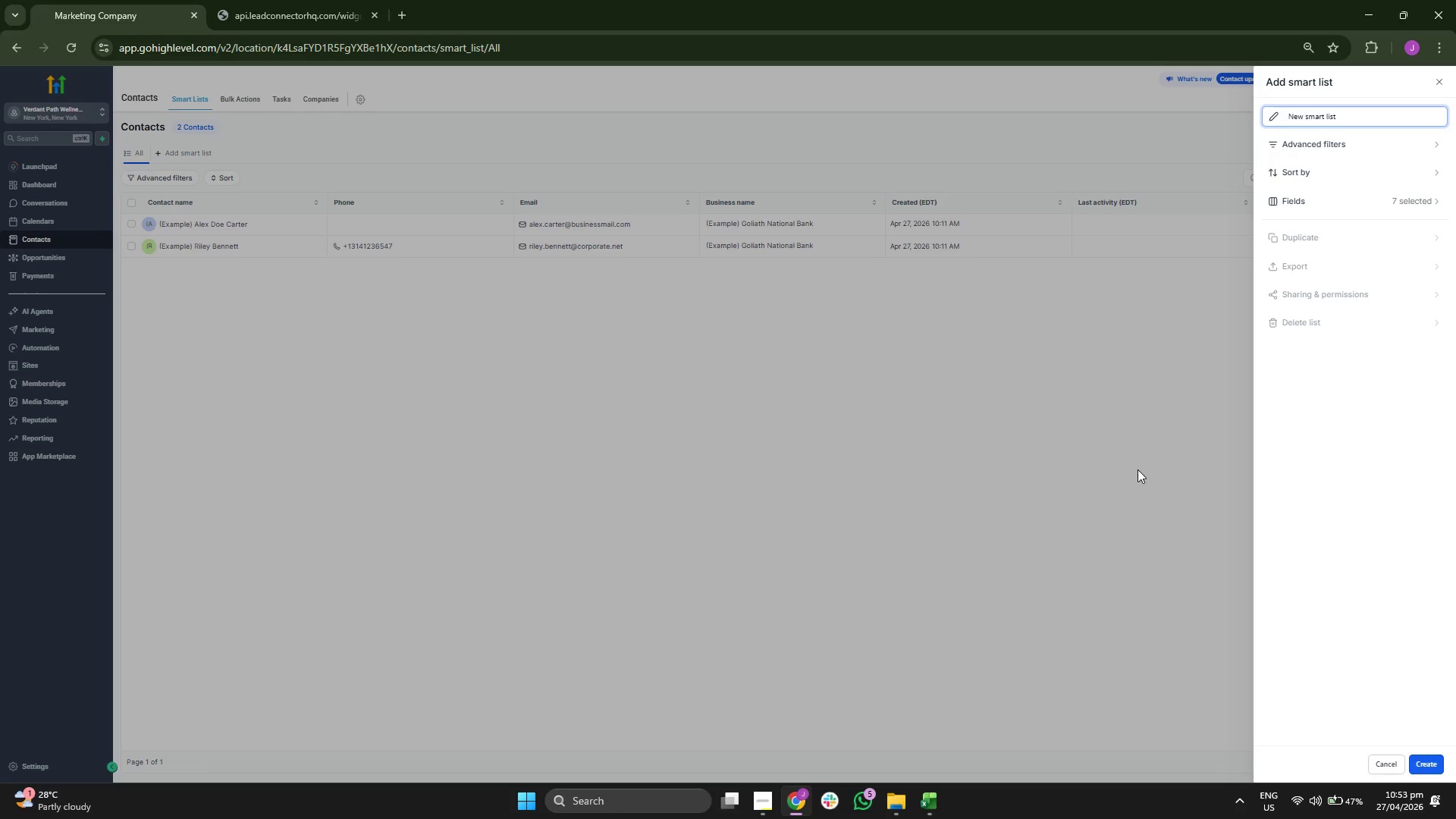 
wait(5.42)
 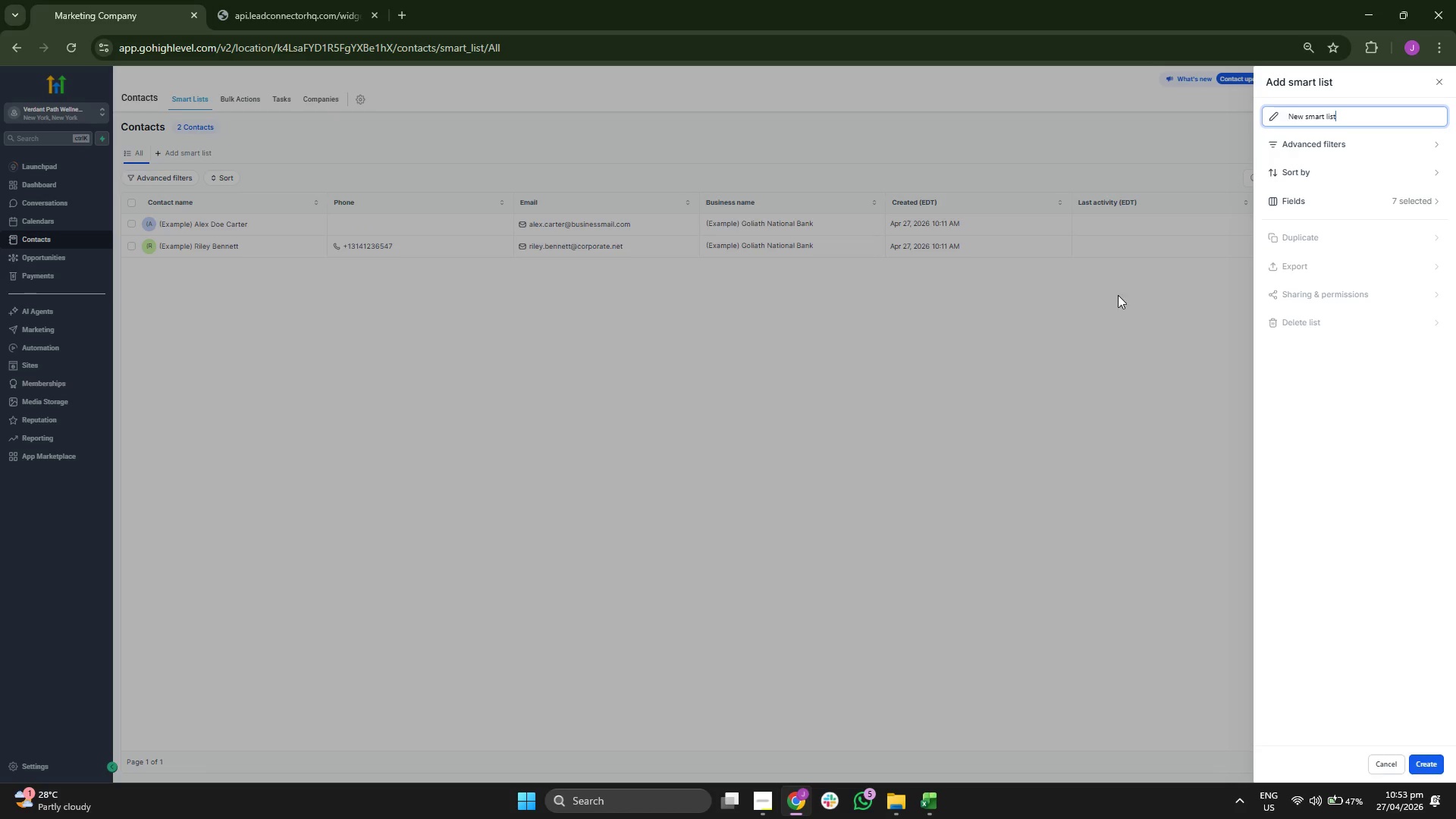 
key(Backspace)
key(Backspace)
key(Backspace)
key(Backspace)
key(Backspace)
key(Backspace)
key(Backspace)
key(Backspace)
key(Backspace)
key(Backspace)
key(Backspace)
key(Backspace)
key(Backspace)
key(Backspace)
type(NE)
key(Backspace)
key(Backspace)
type(Beta)
 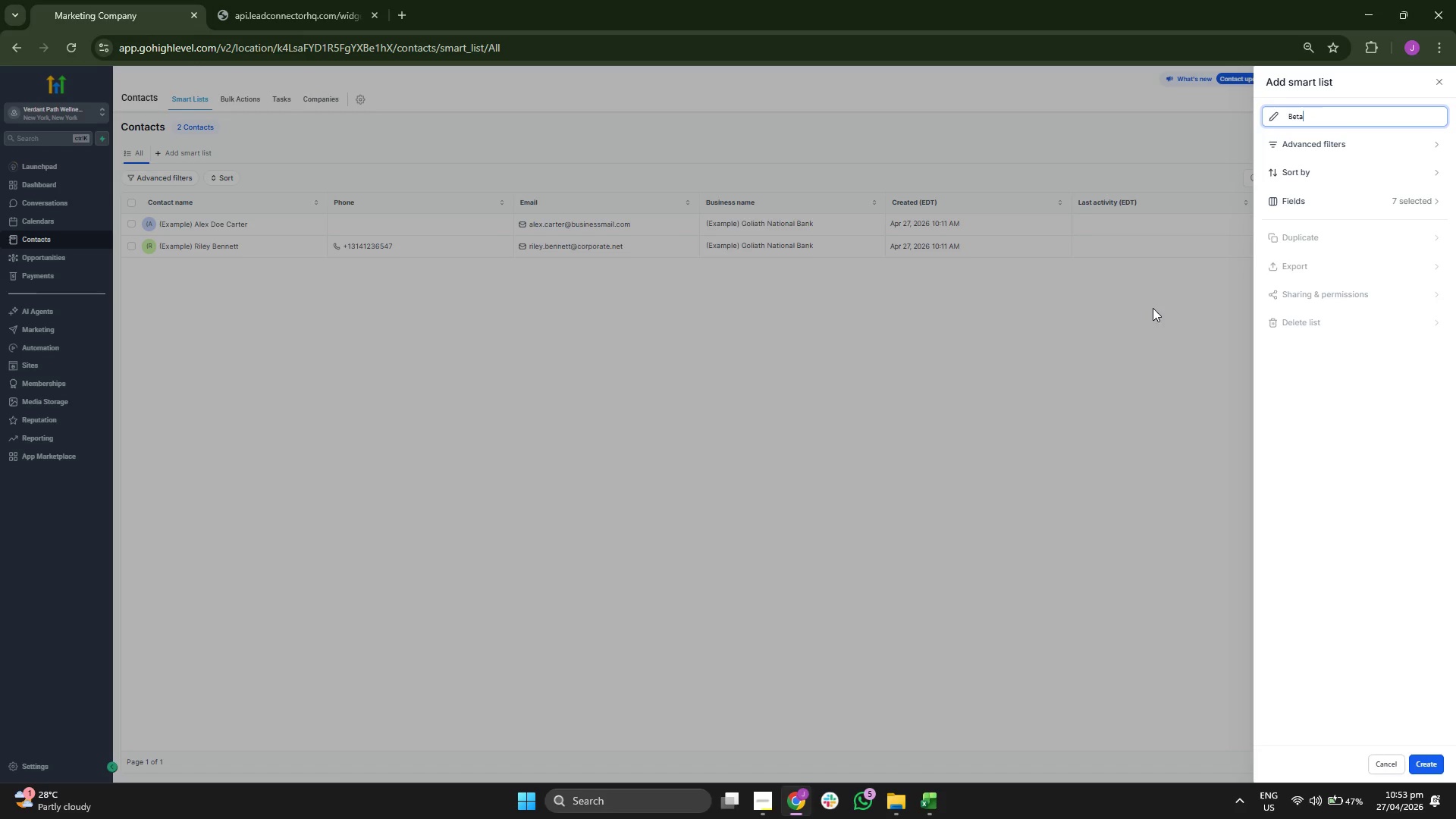 
key(Enter)
 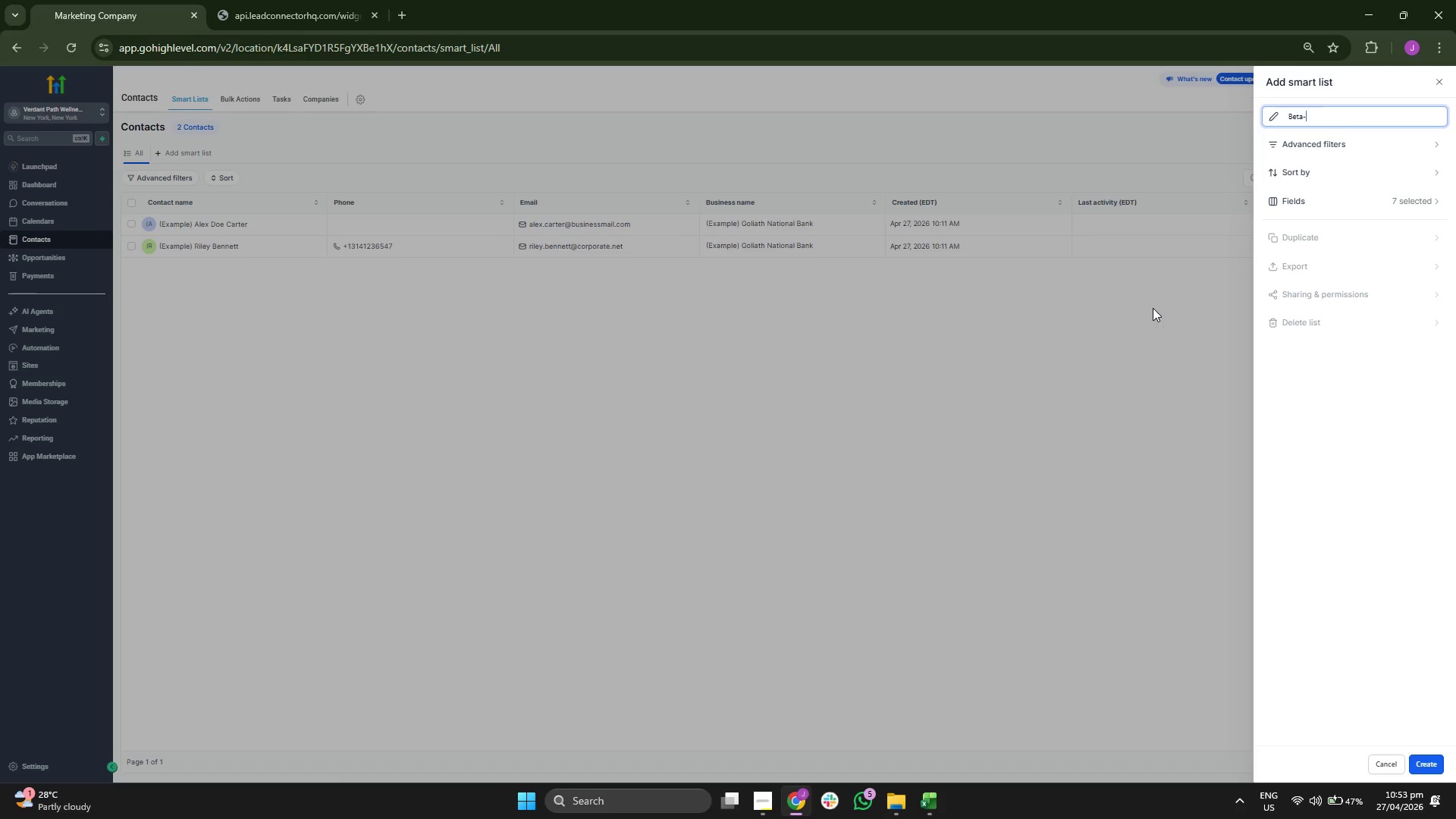 
key(Minus)
 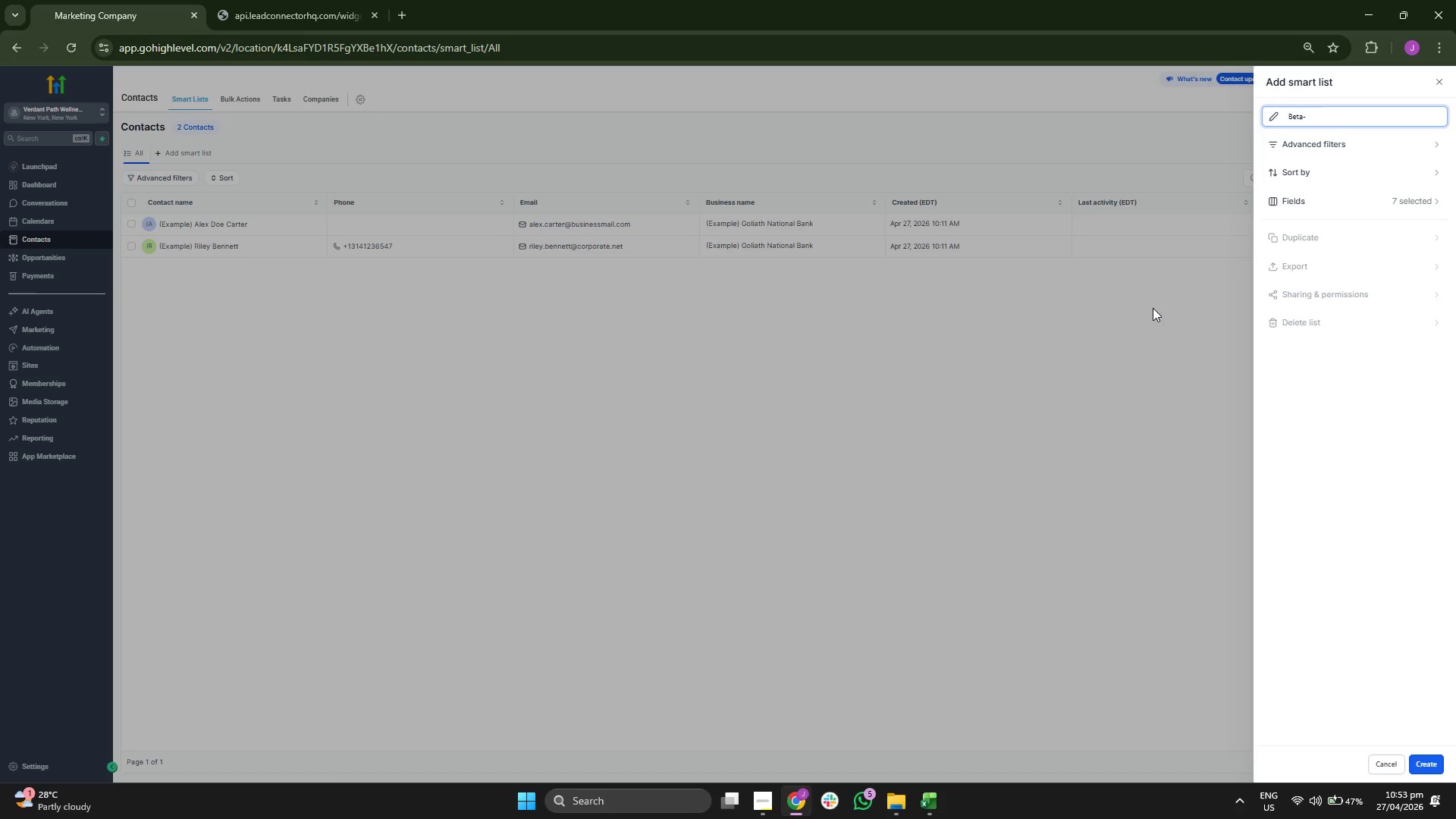 
key(Backspace)
 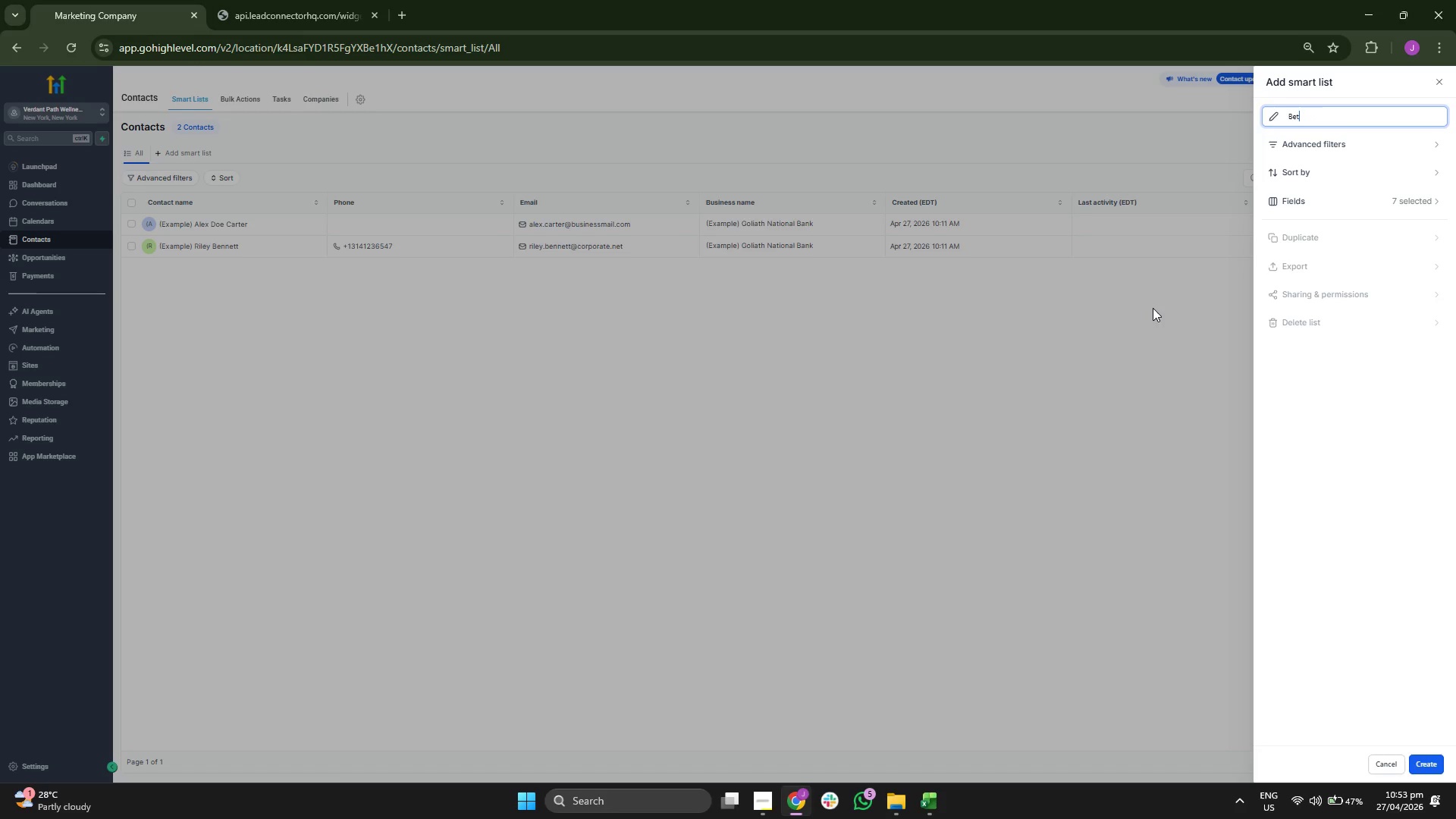 
key(Backspace)
 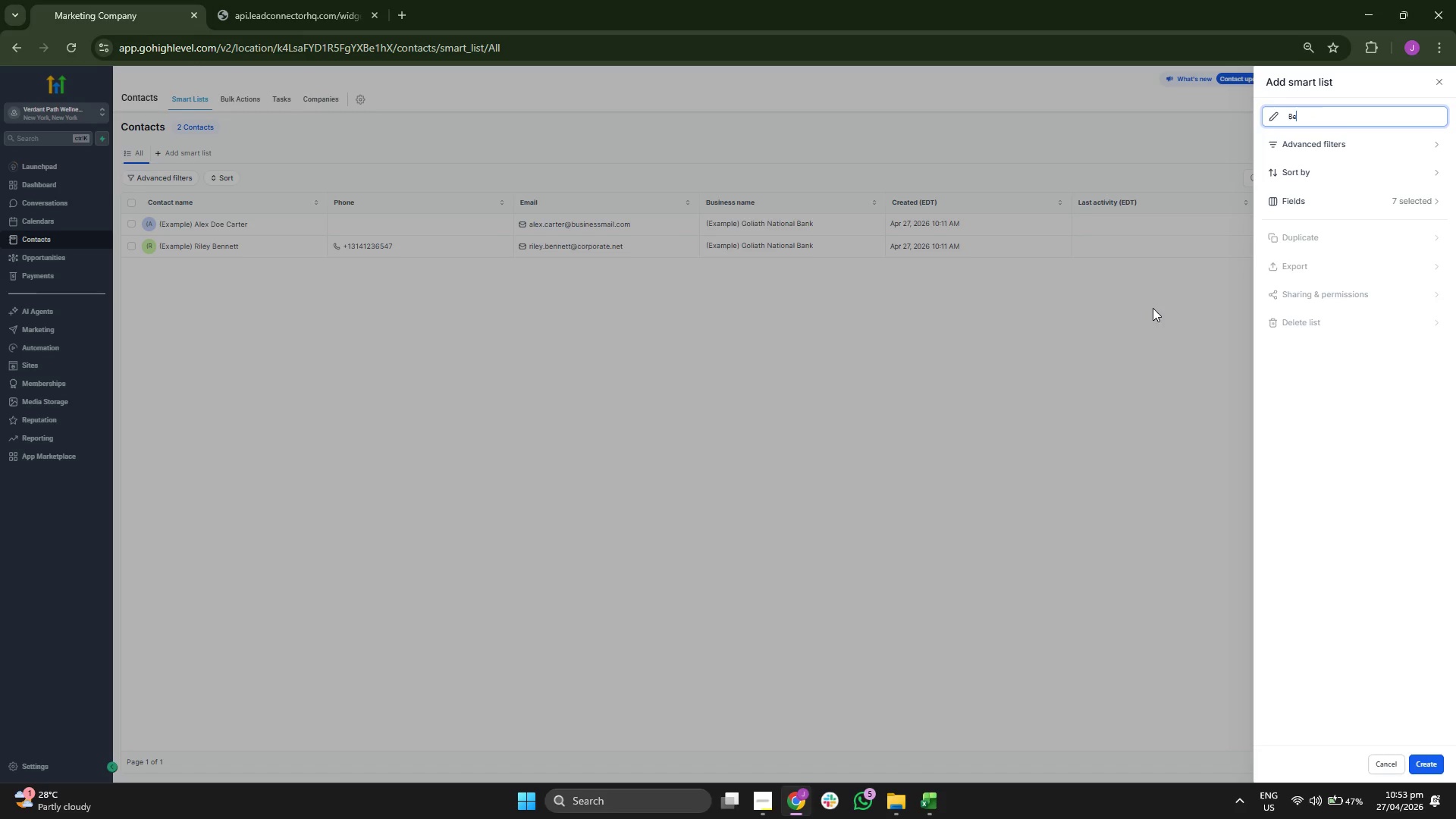 
key(Backspace)
 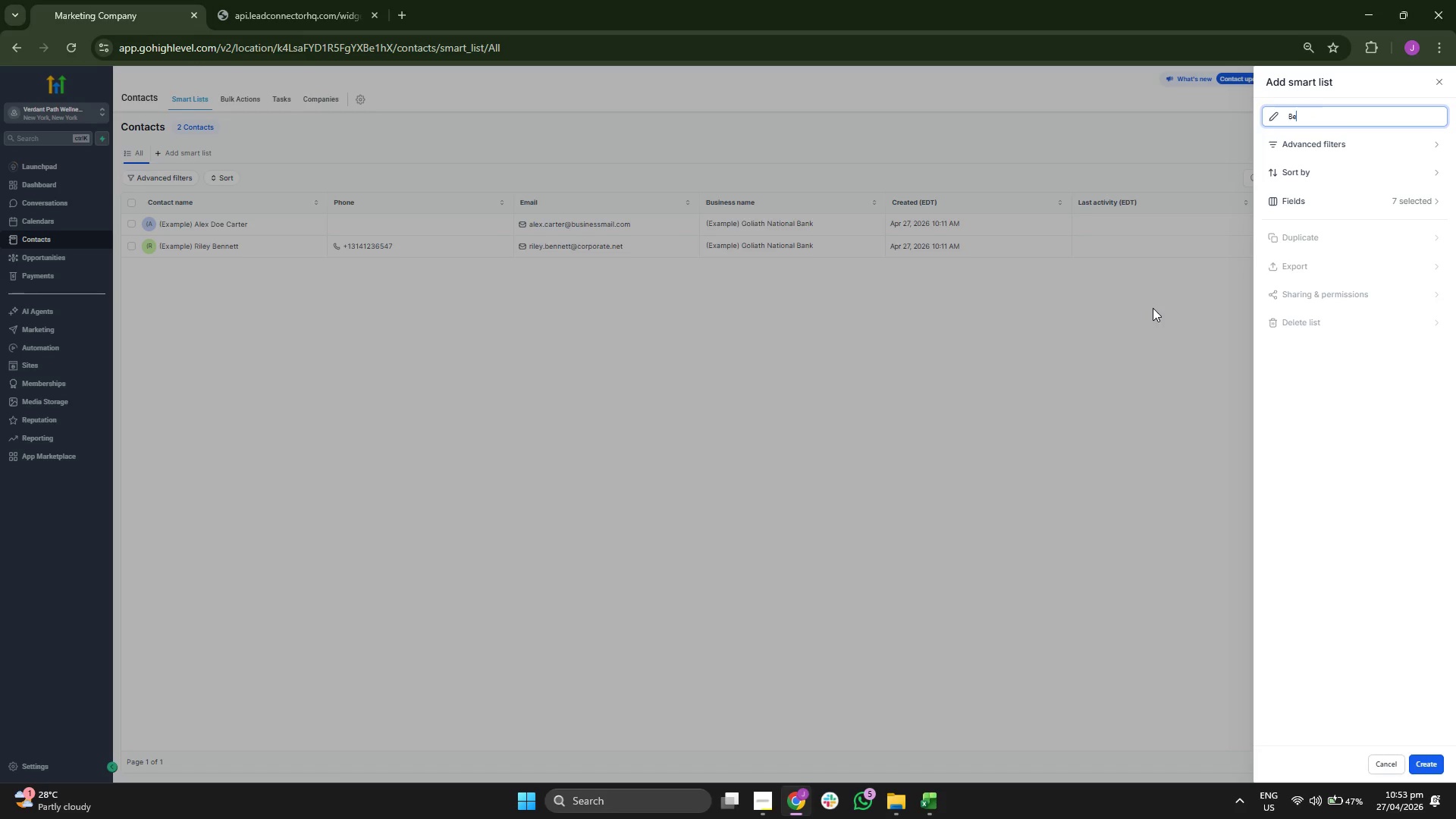 
key(Backspace)
 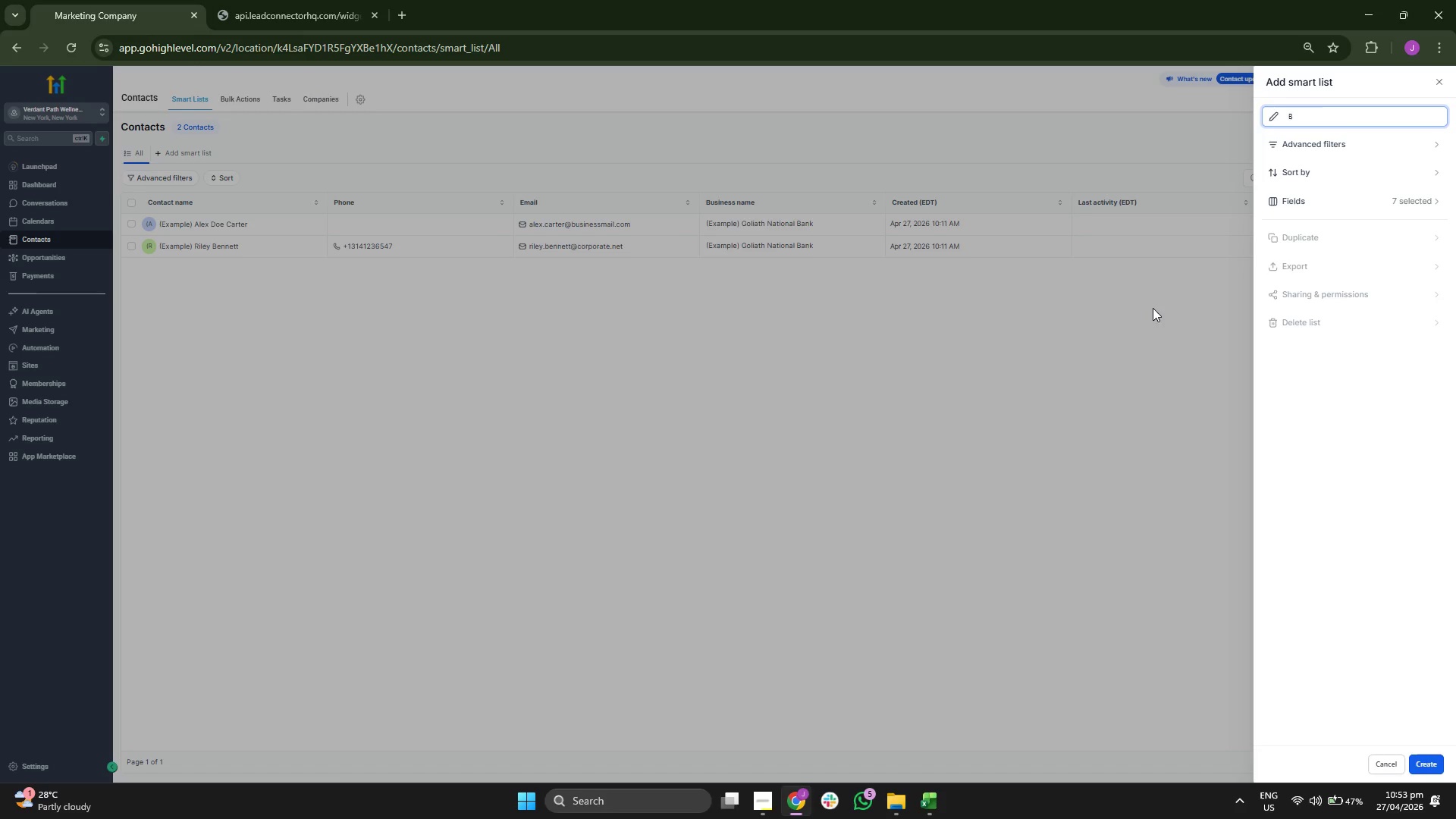 
key(Backspace)
 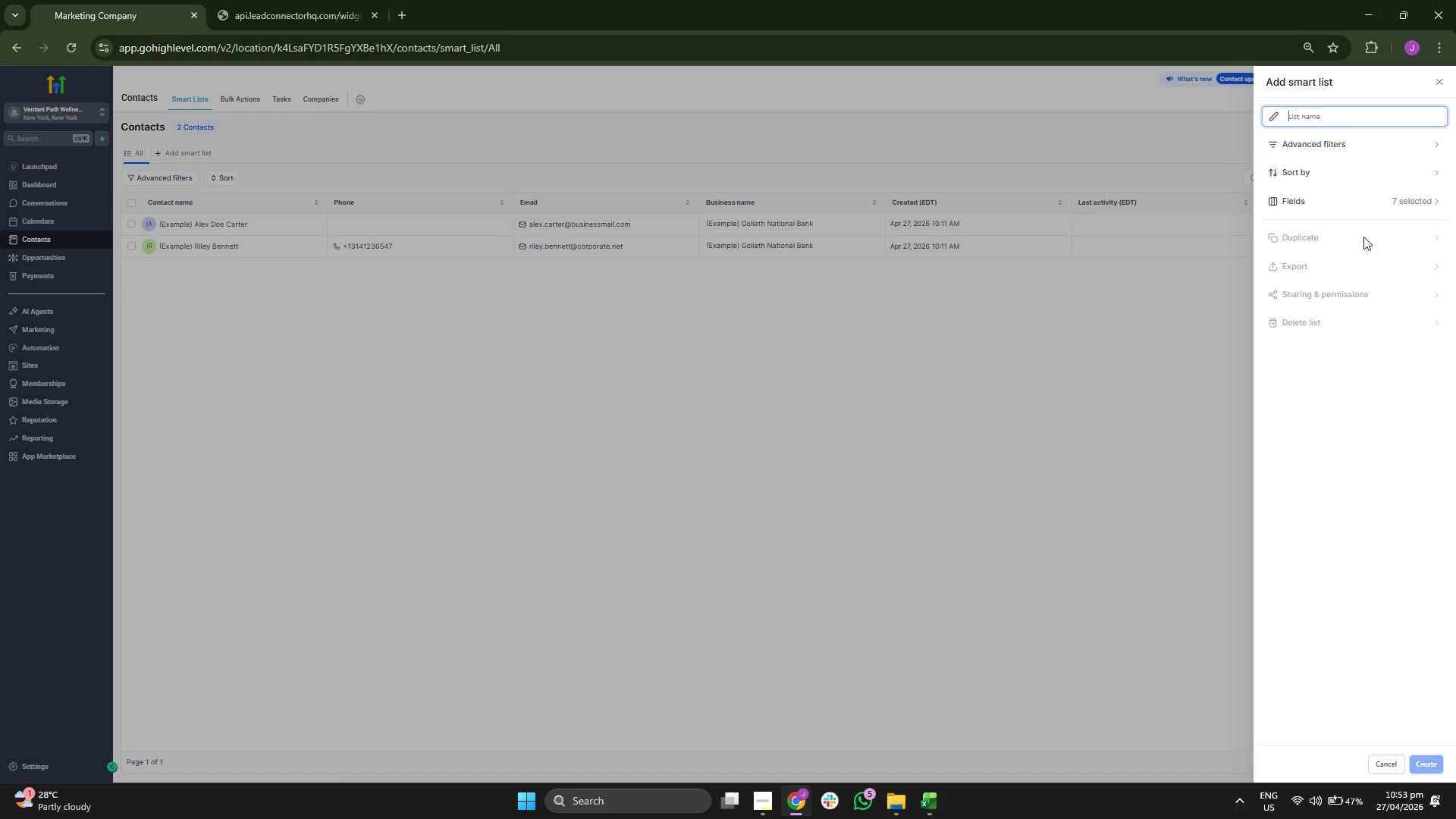 
left_click([1328, 146])
 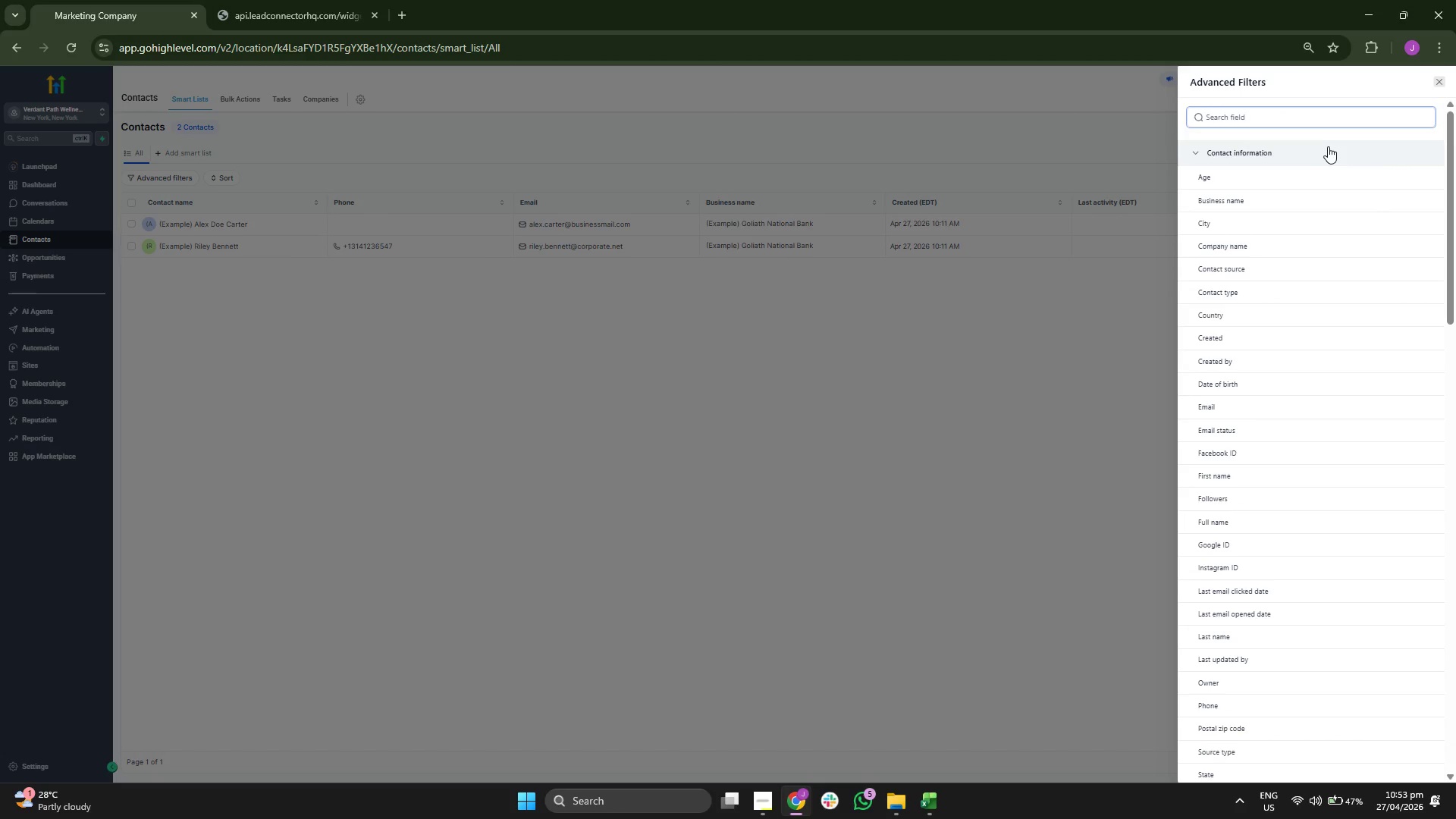 
scroll: coordinate [1327, 256], scroll_direction: down, amount: 6.0
 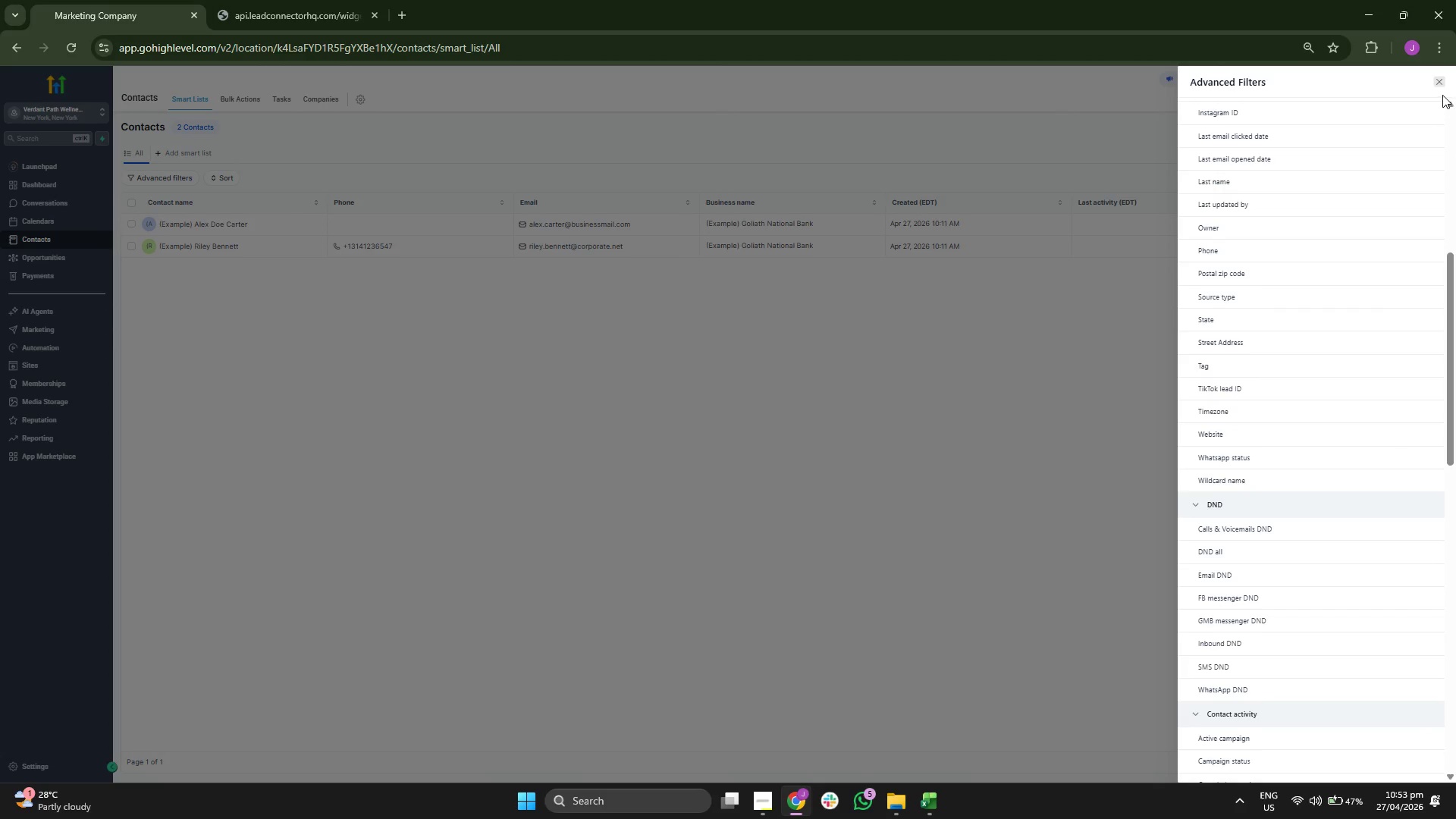 
left_click([1442, 83])
 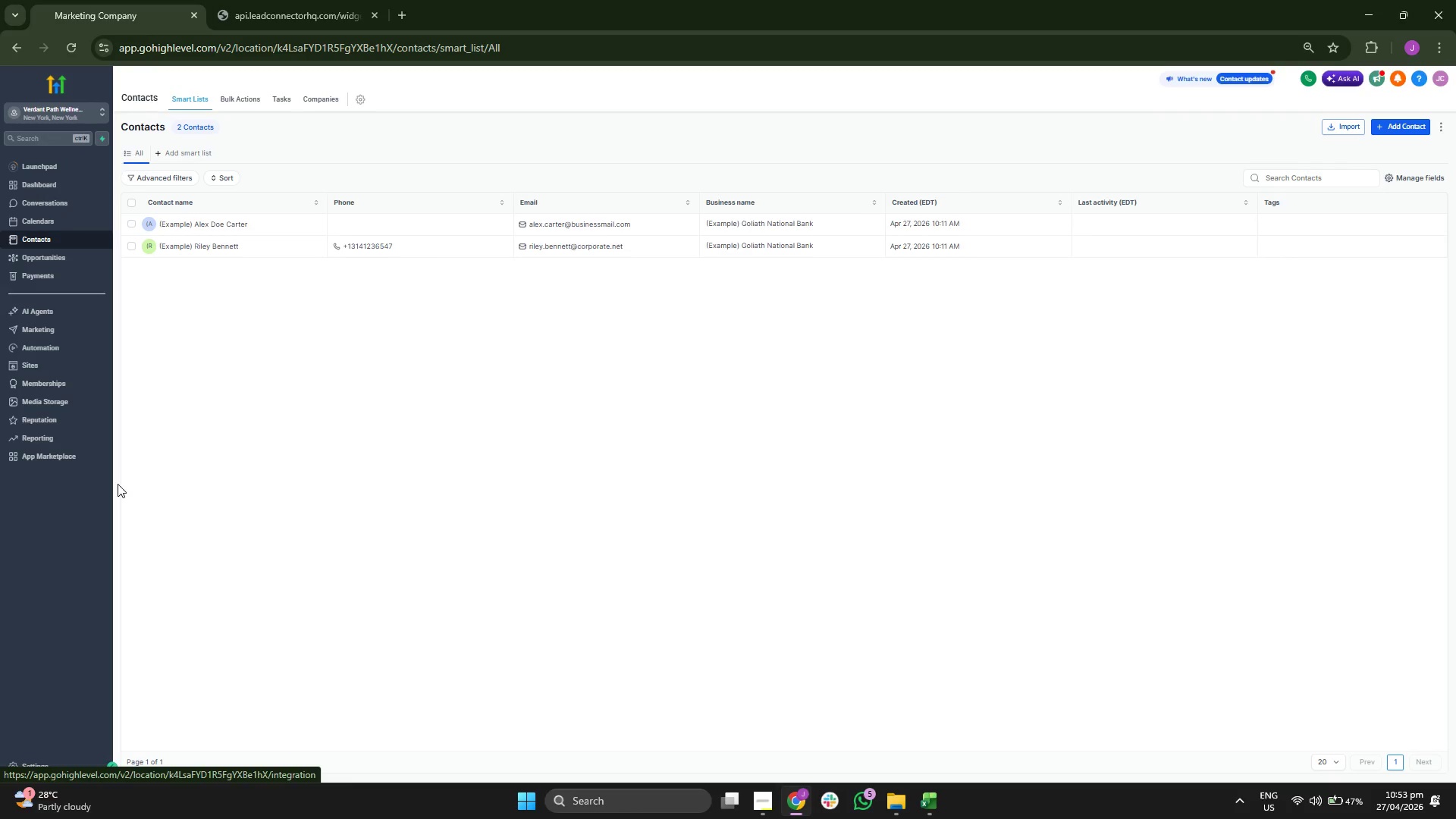 
wait(5.27)
 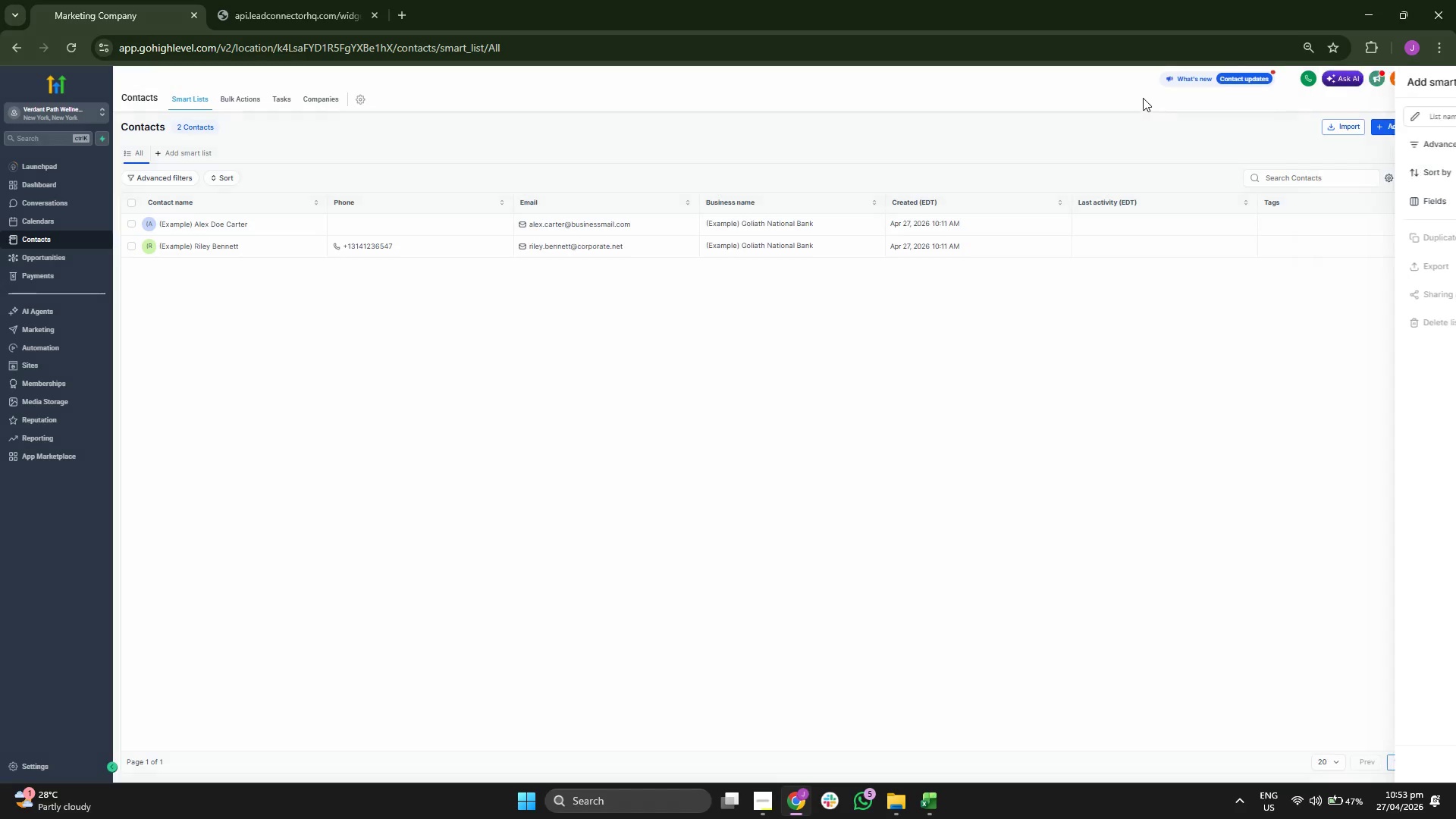 
left_click([52, 767])
 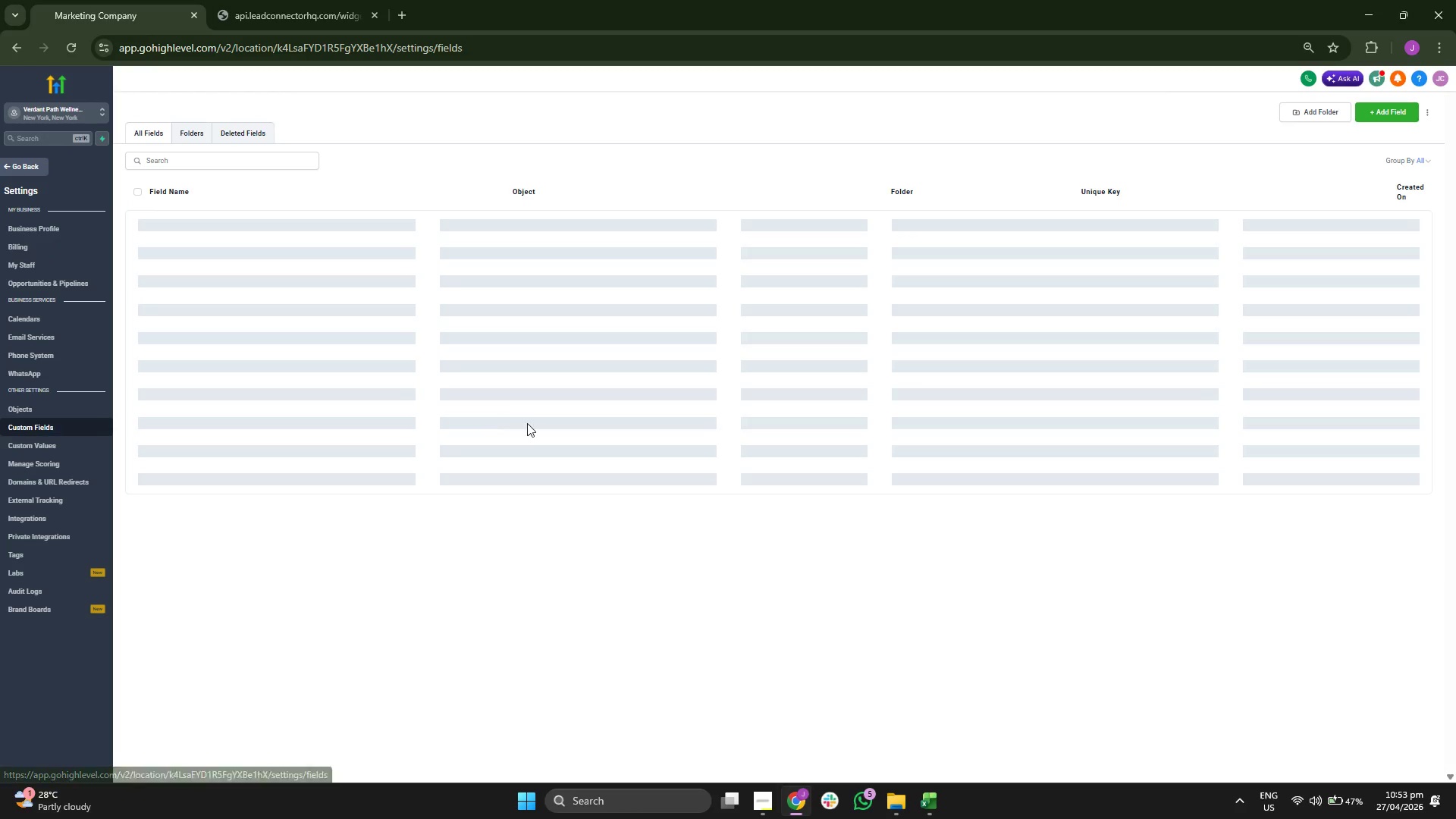 
left_click([195, 129])
 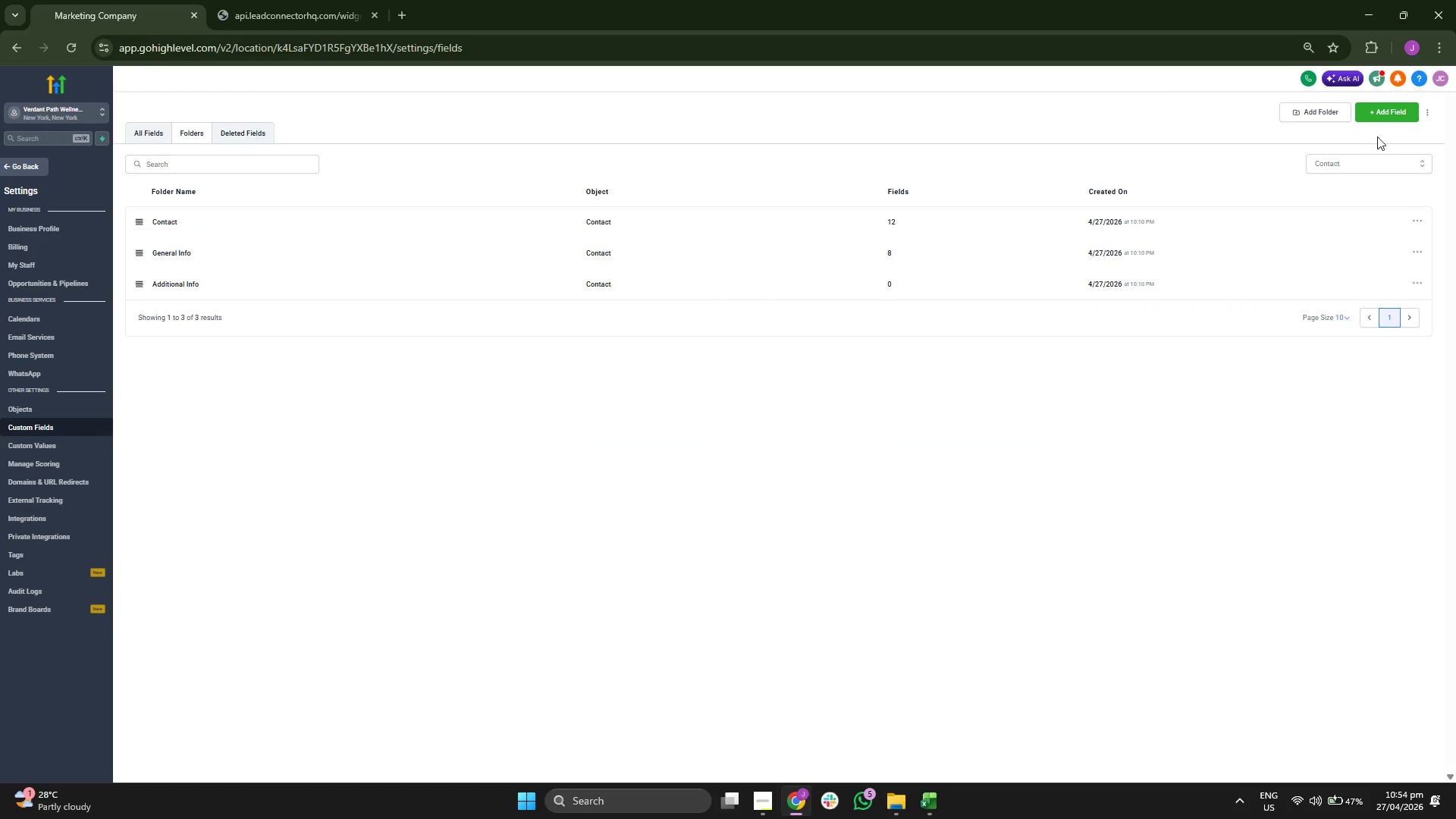 
left_click([1322, 108])
 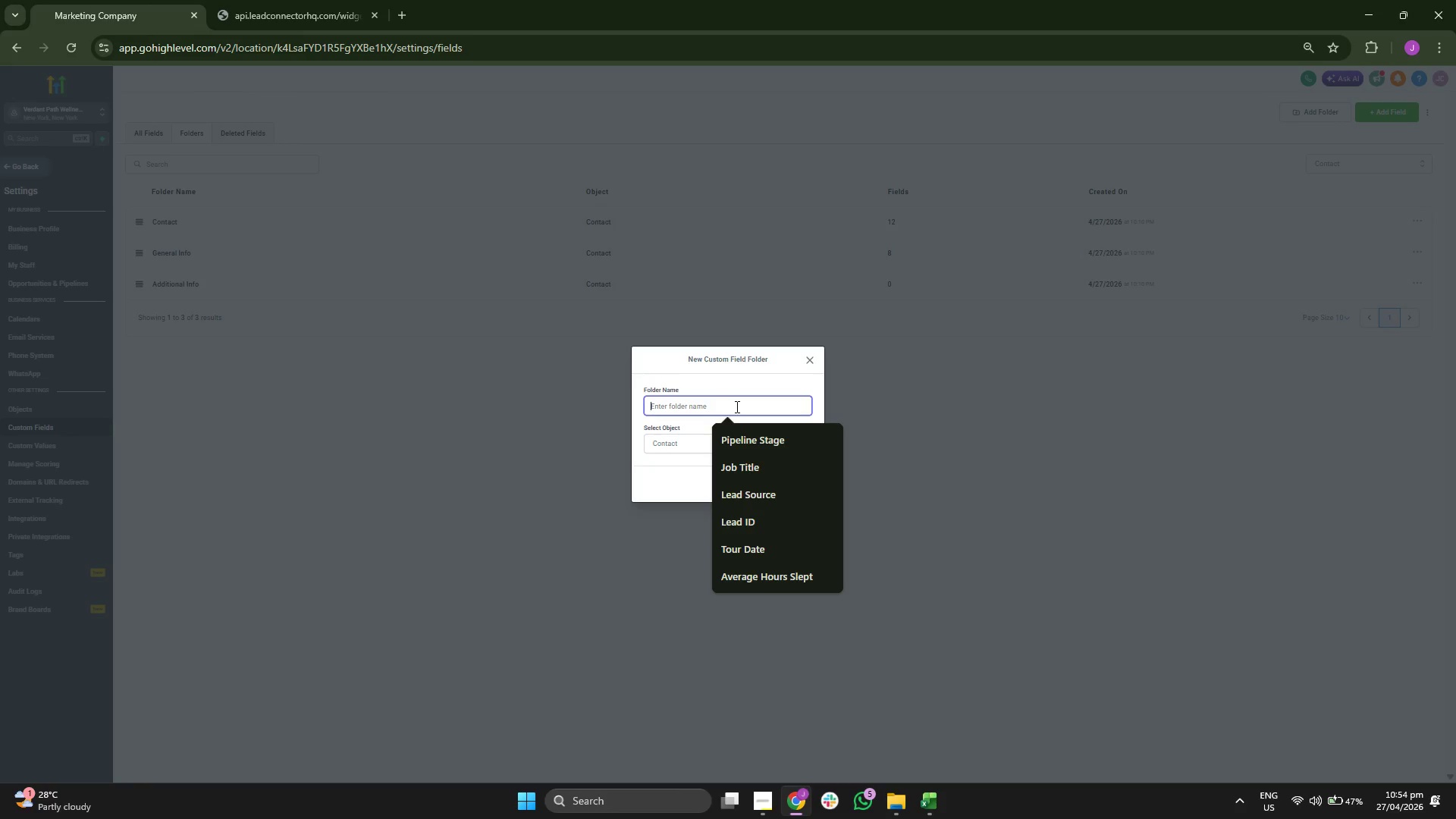 
type(Beta-Butri)
key(Backspace)
key(Backspace)
key(Backspace)
key(Backspace)
key(Backspace)
type(Biu)
key(Backspace)
key(Backspace)
key(Backspace)
type(NUR)
key(Backspace)
key(Backspace)
type(U)
key(Backspace)
type(urti)
key(Backspace)
key(Backspace)
type(t)
key(Backspace)
key(Backspace)
type(ttri)
key(Backspace)
key(Backspace)
type(ition-2024)
 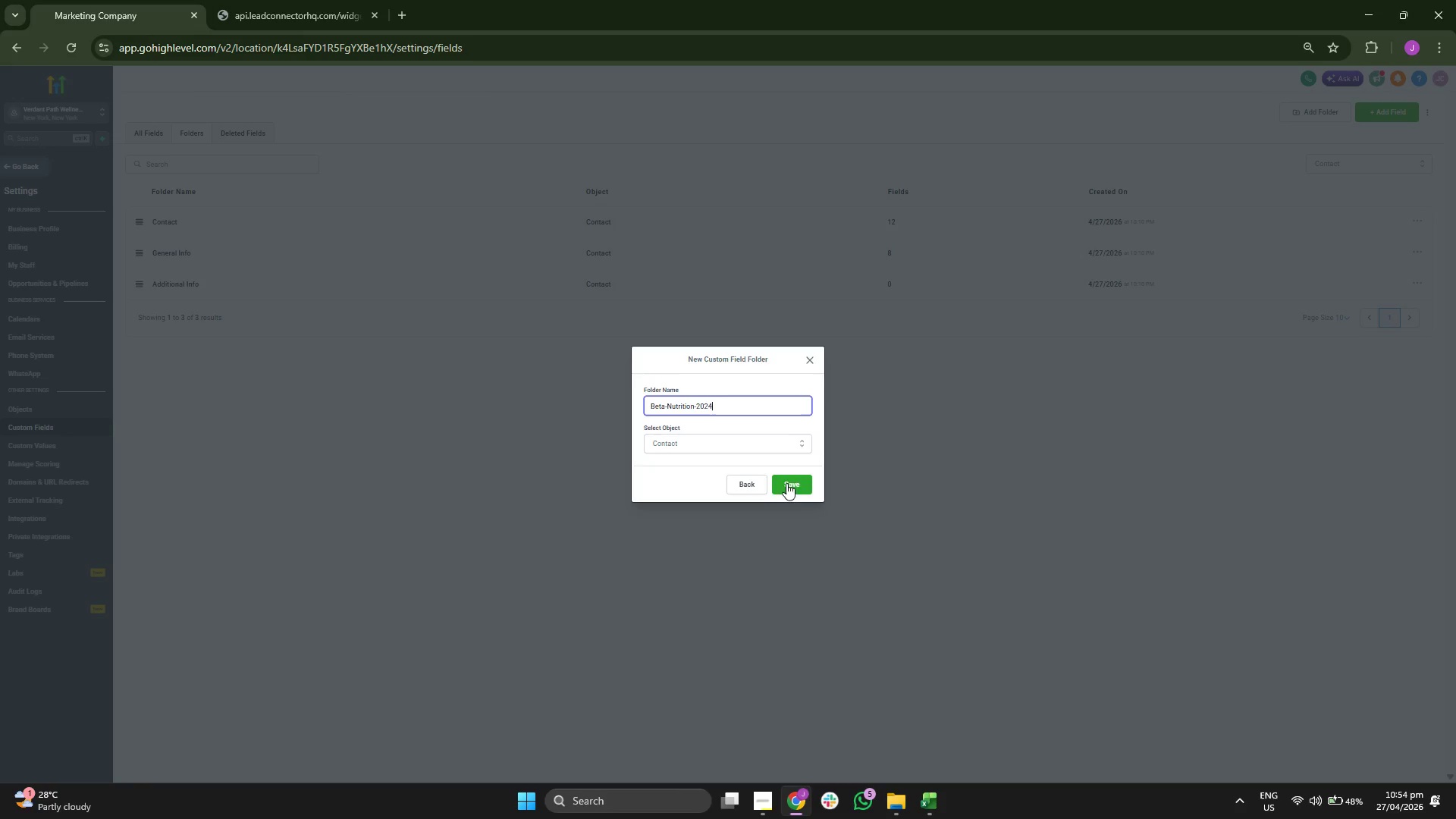 
left_click([792, 490])
 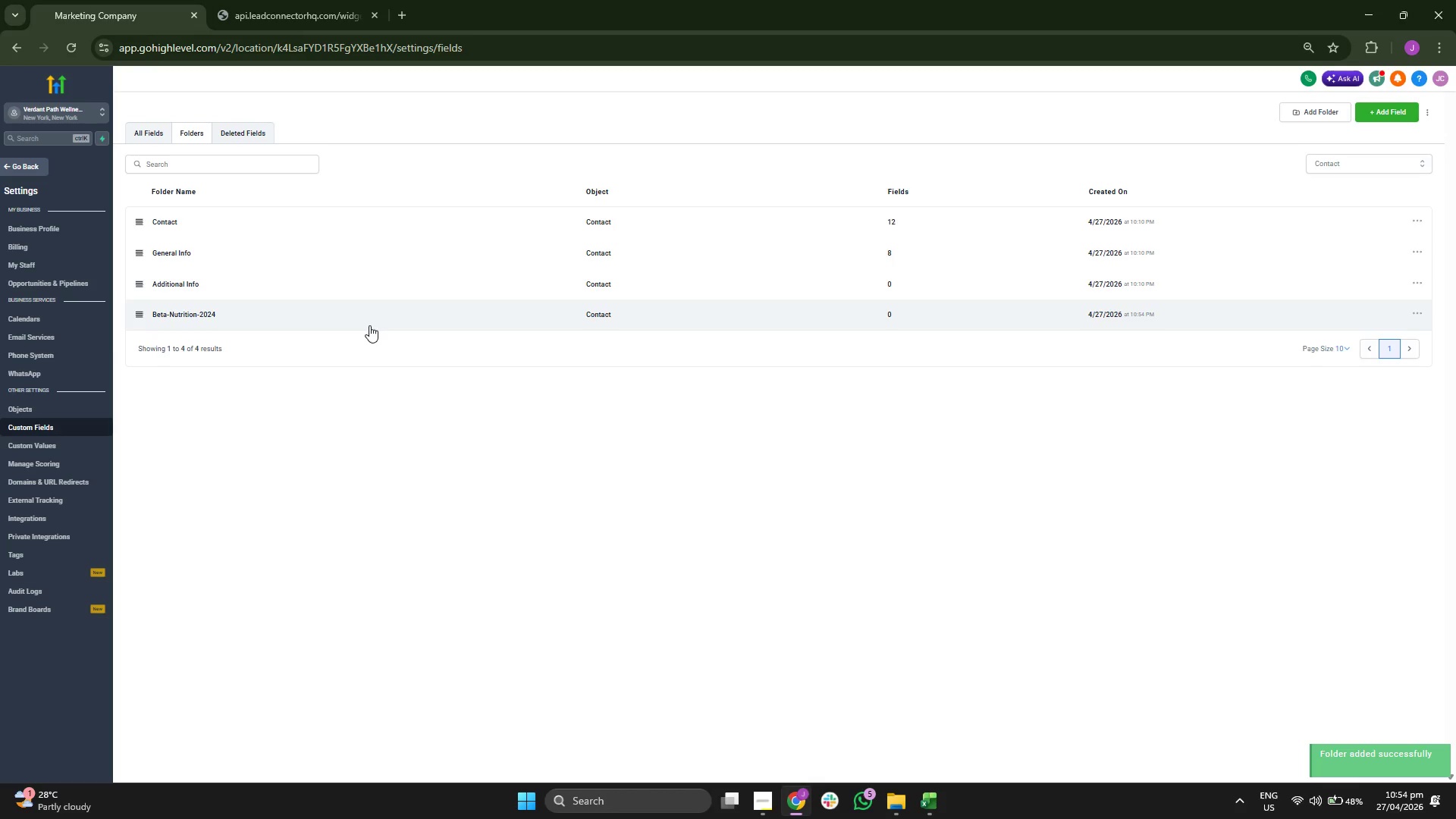 
wait(6.11)
 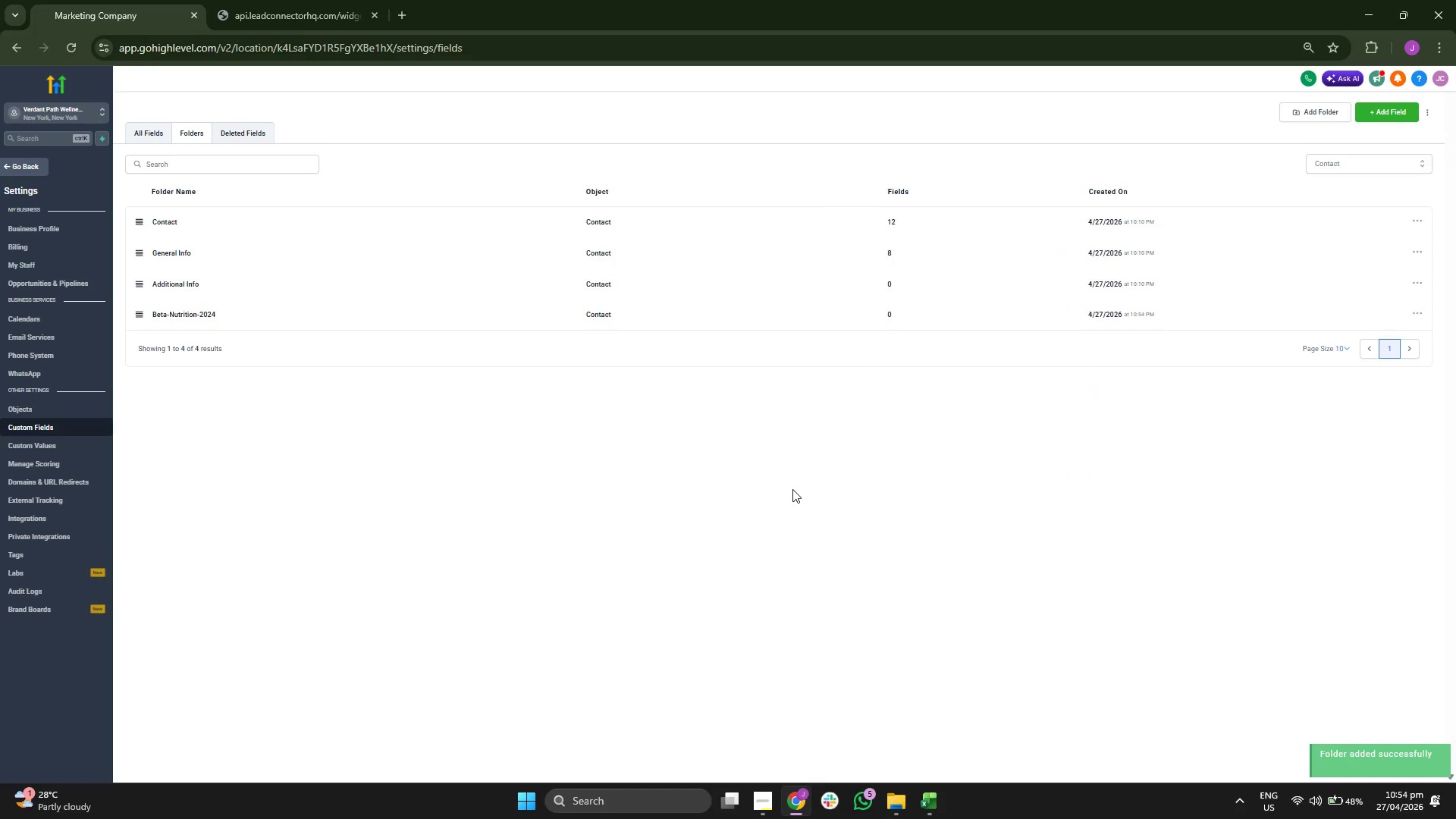 
left_click([174, 219])
 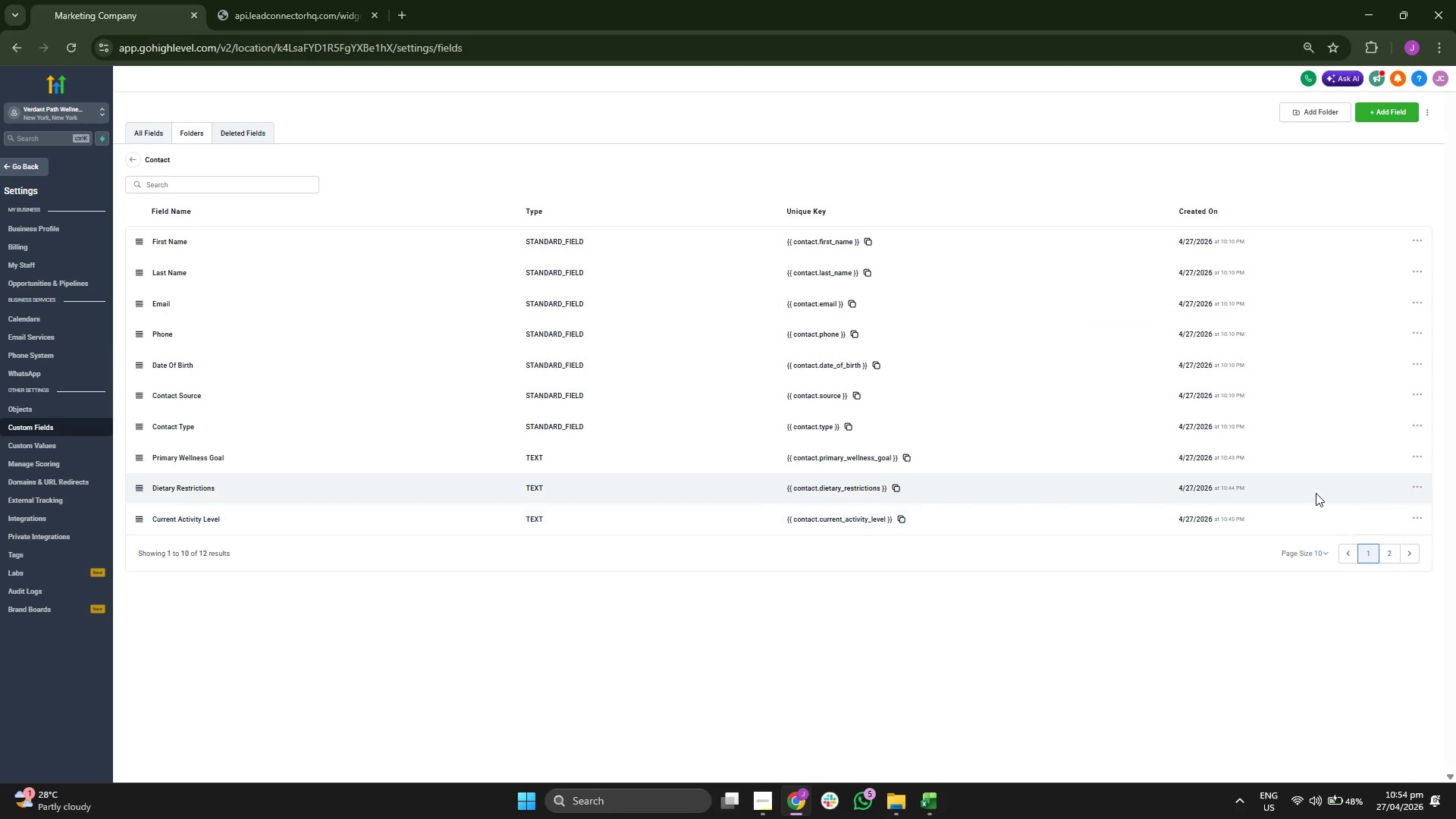 
left_click([1415, 454])
 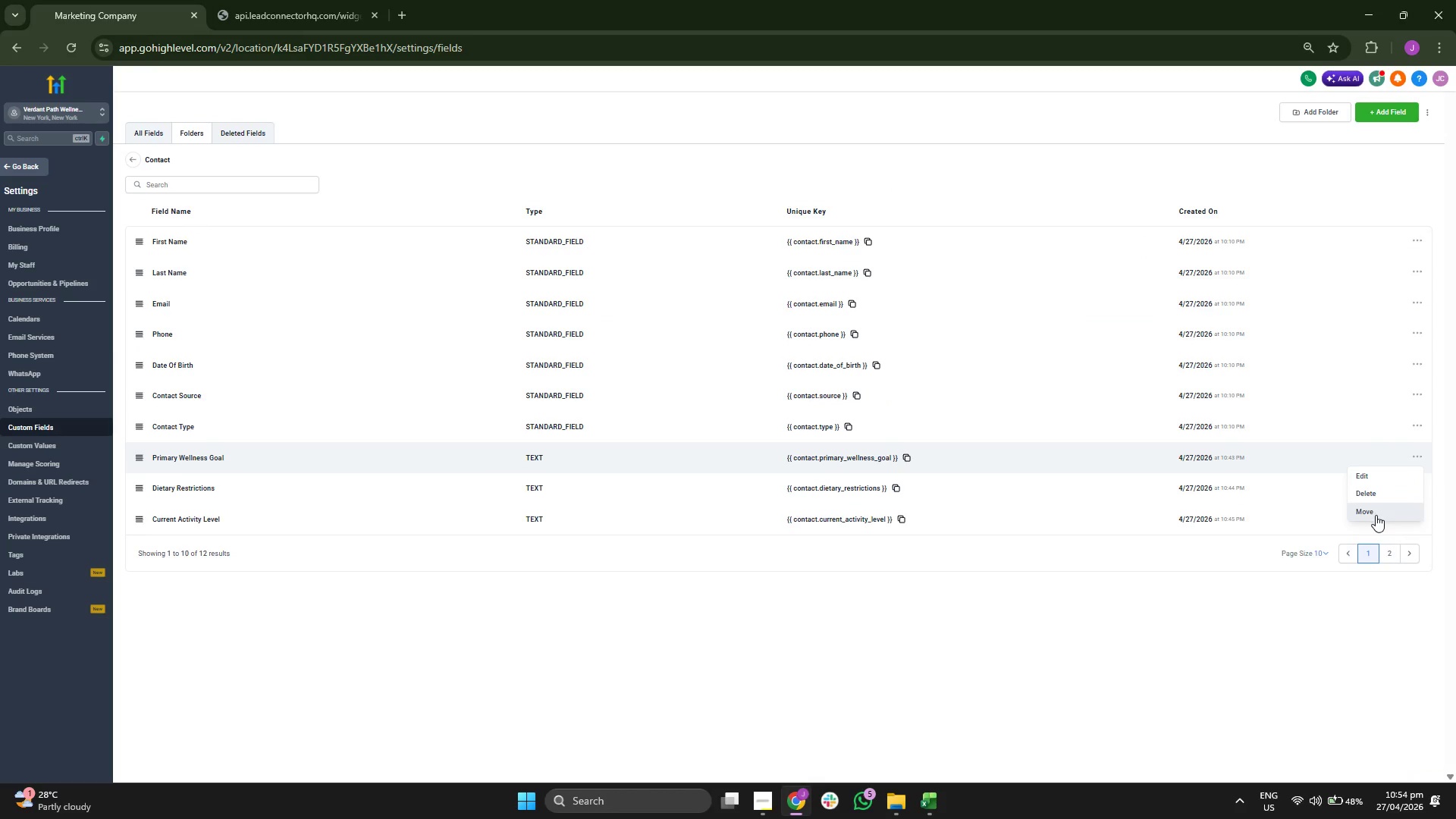 
left_click([1376, 515])
 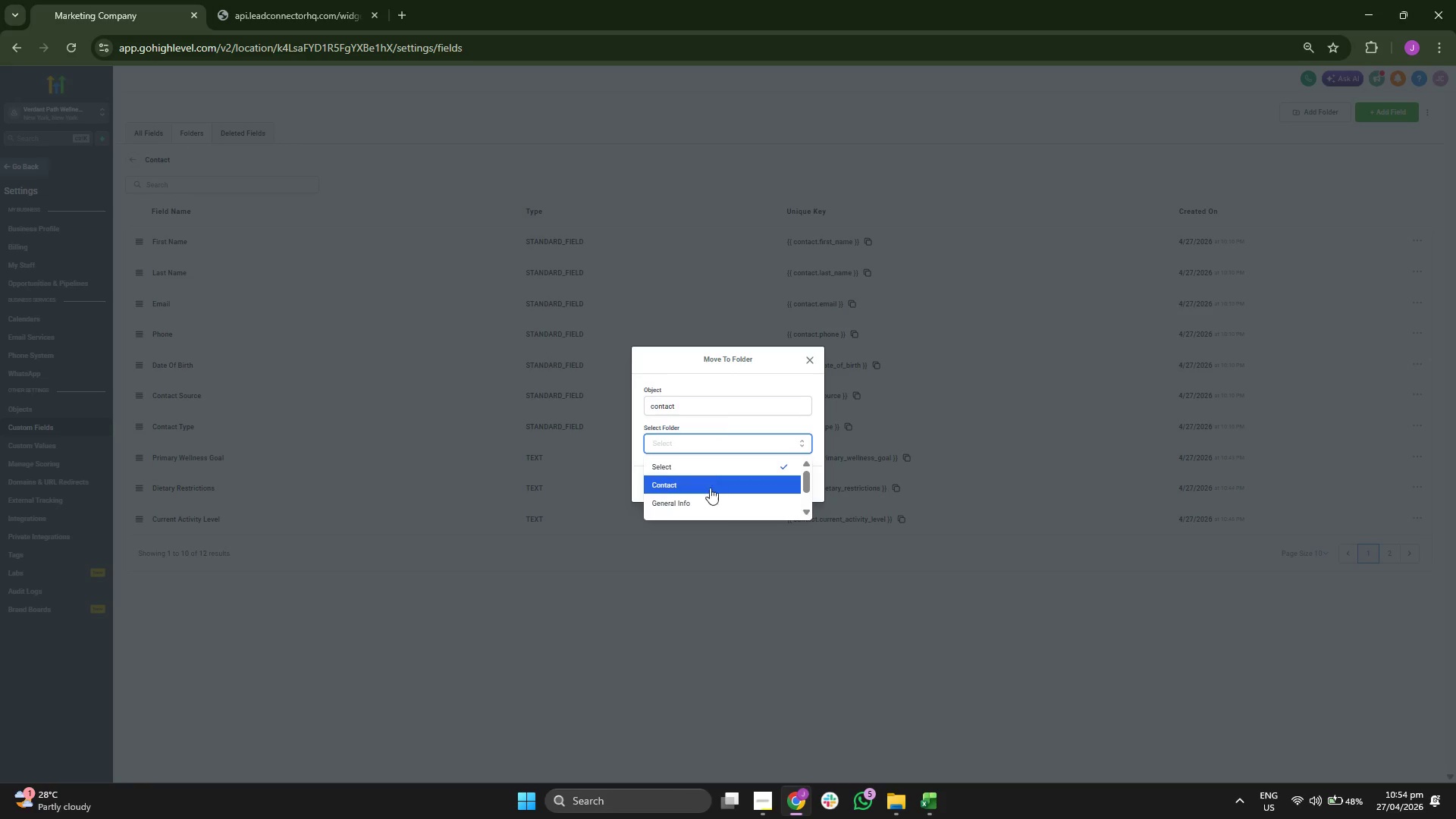 
scroll: coordinate [711, 467], scroll_direction: down, amount: 3.0
 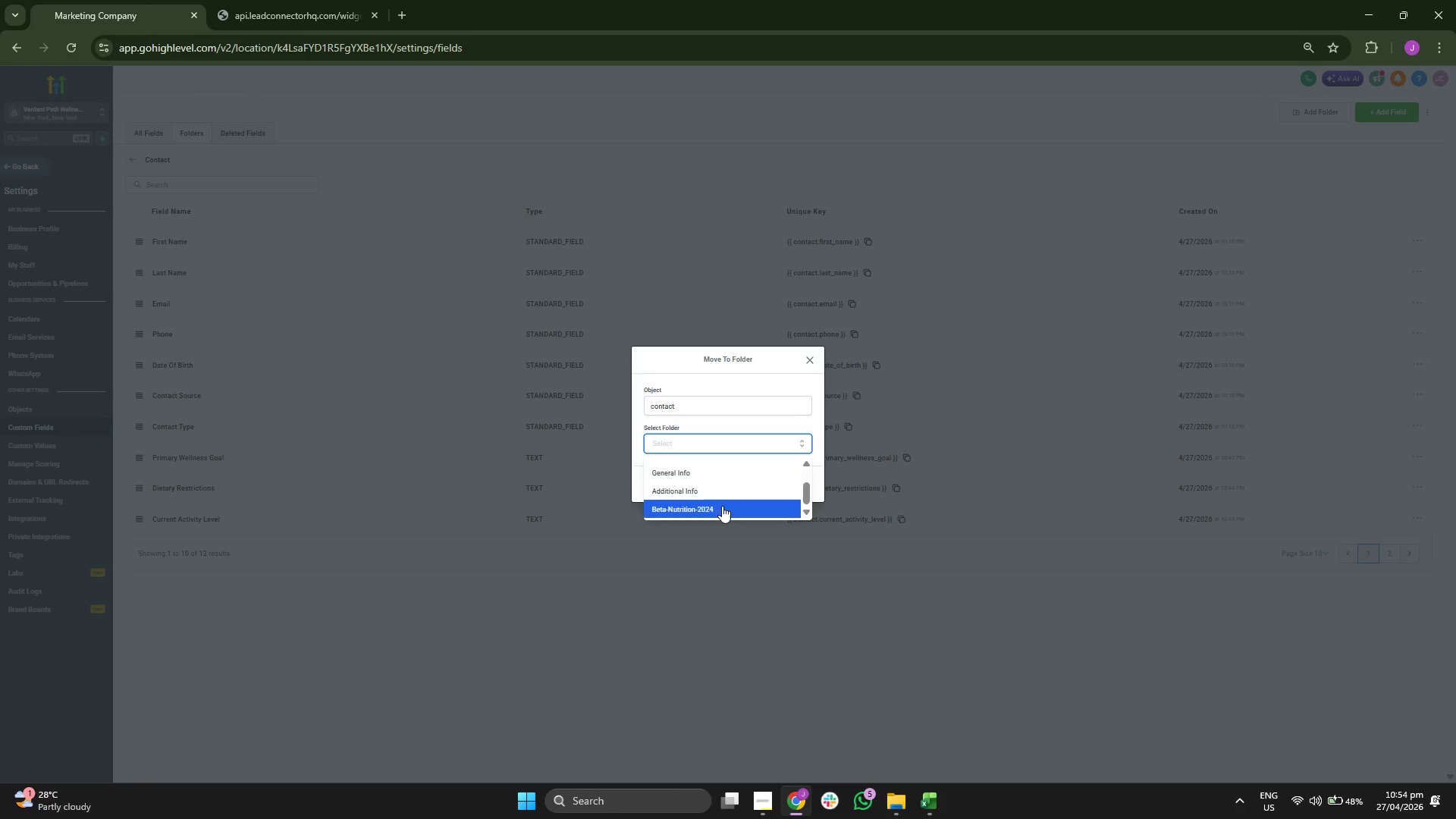 
left_click([722, 506])
 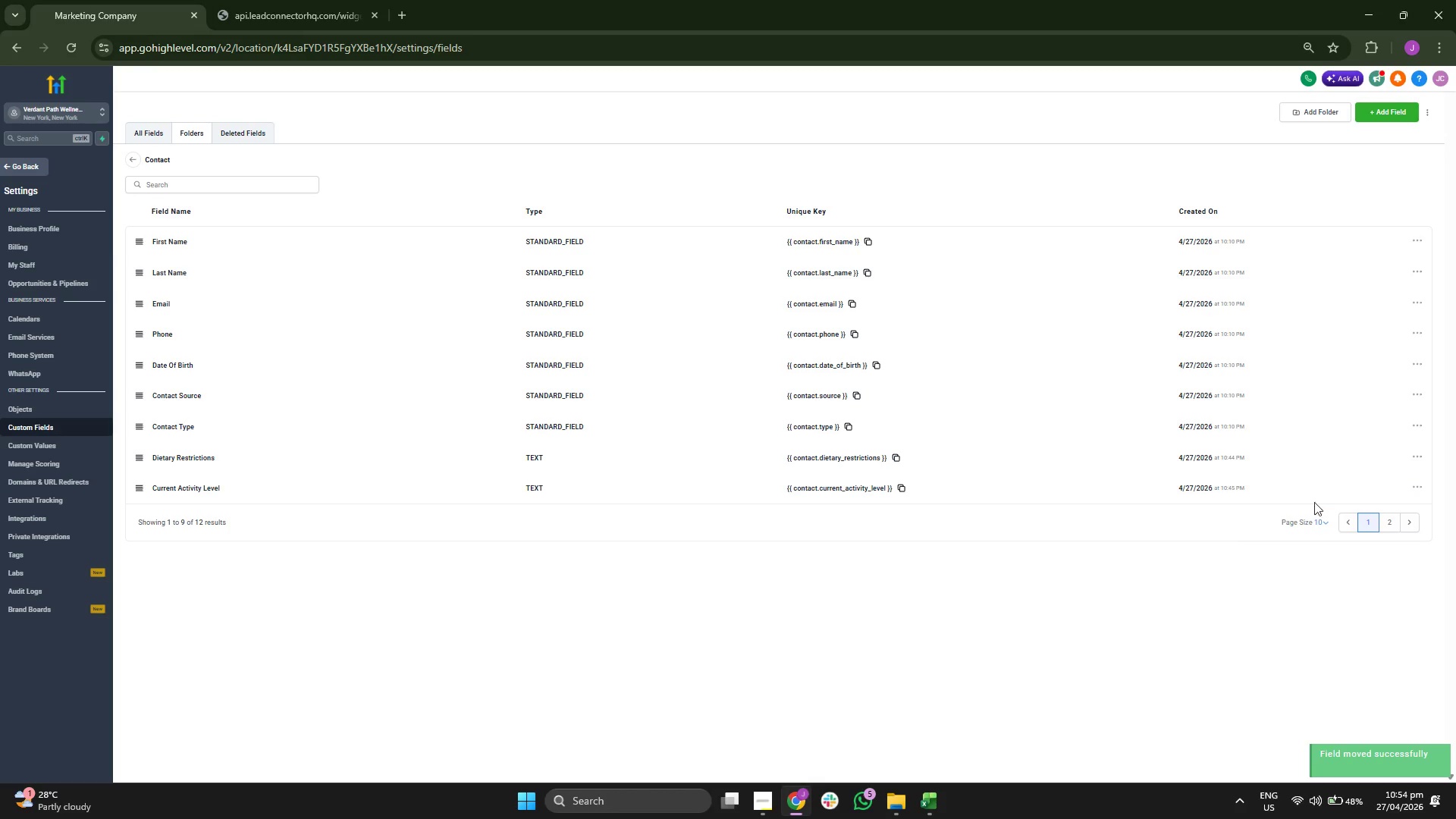 
left_click([1416, 457])
 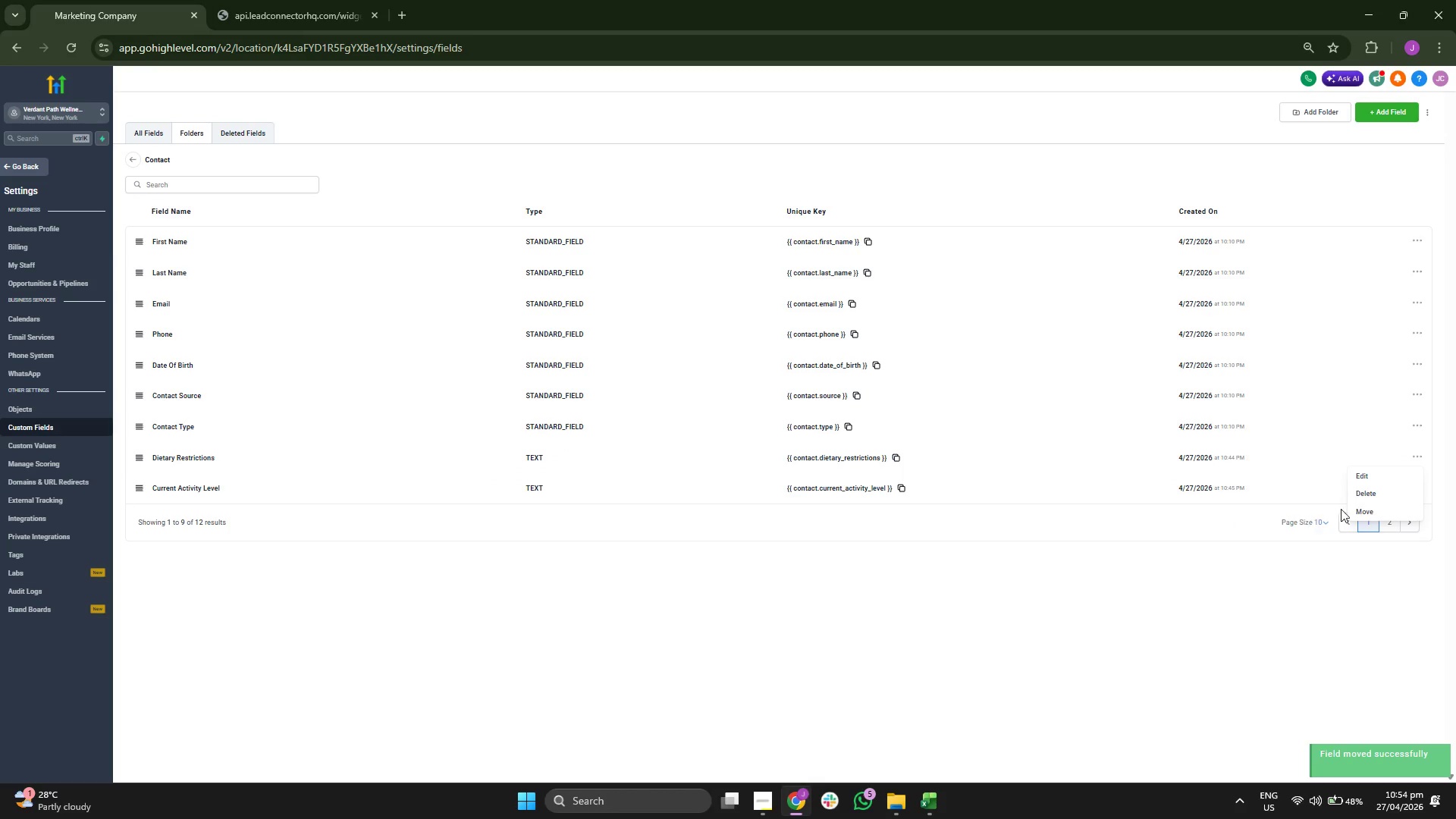 
left_click([1365, 508])
 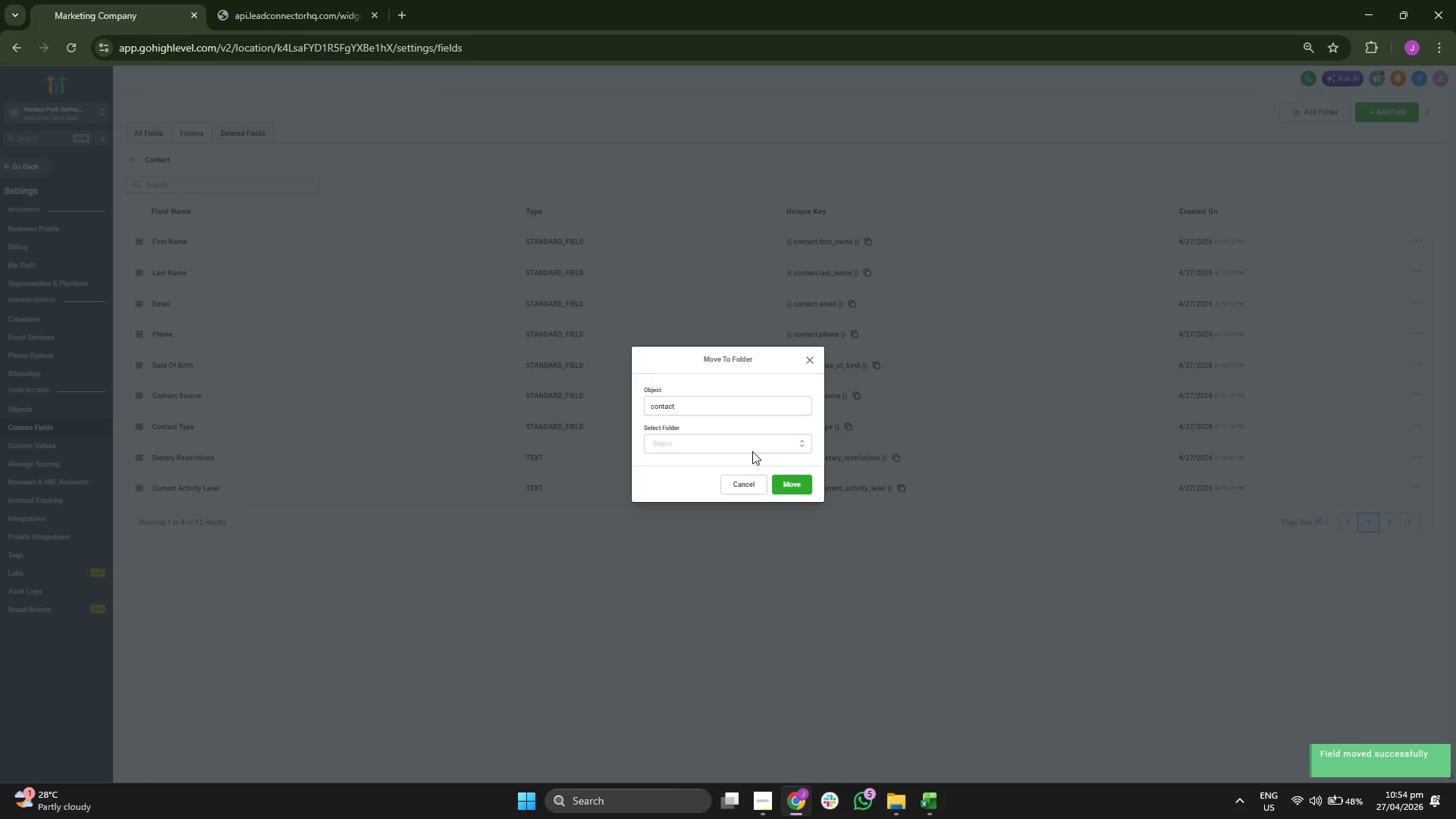 
left_click([745, 444])
 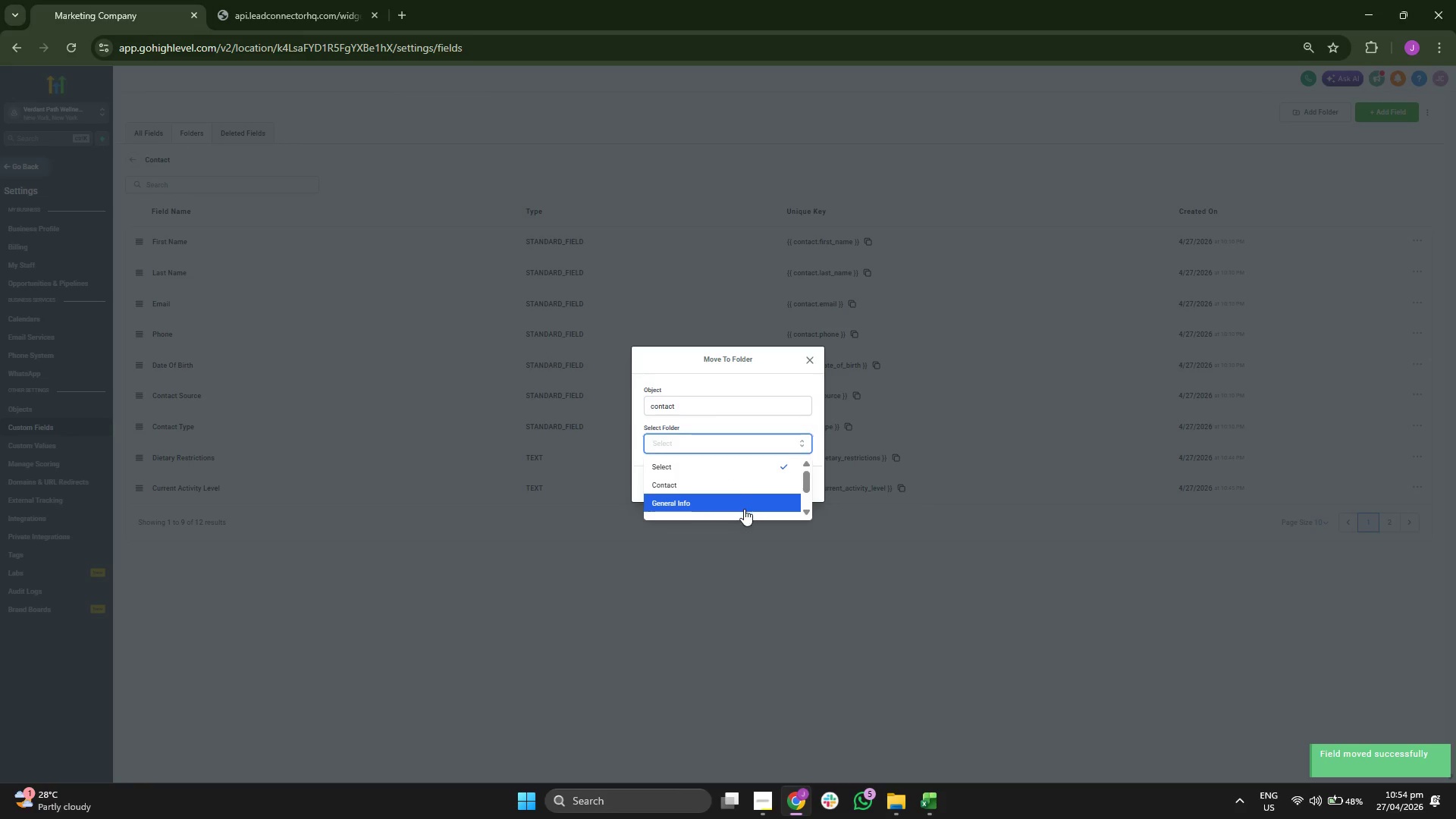 
scroll: coordinate [749, 501], scroll_direction: down, amount: 6.0
 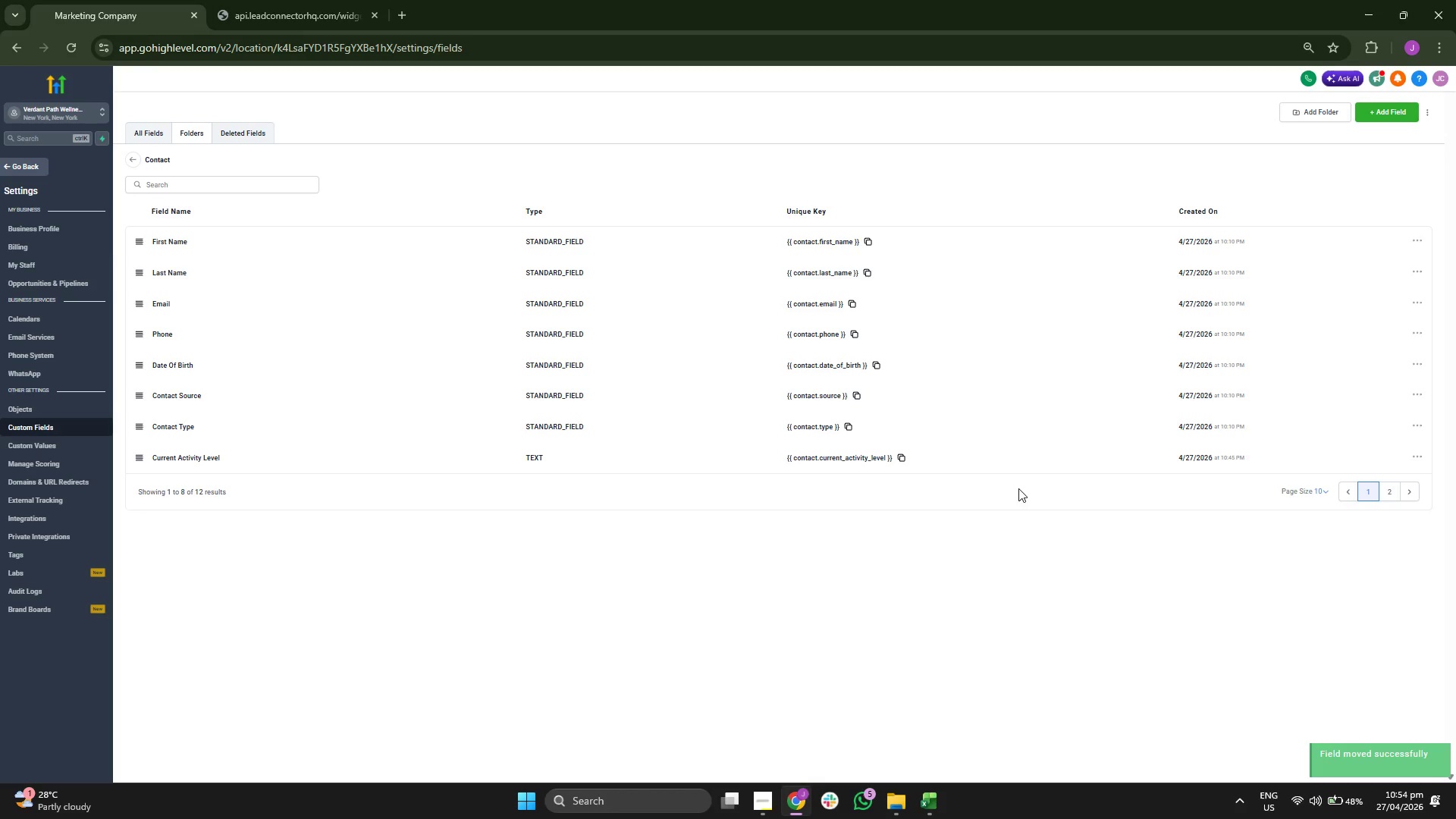 
left_click([1417, 460])
 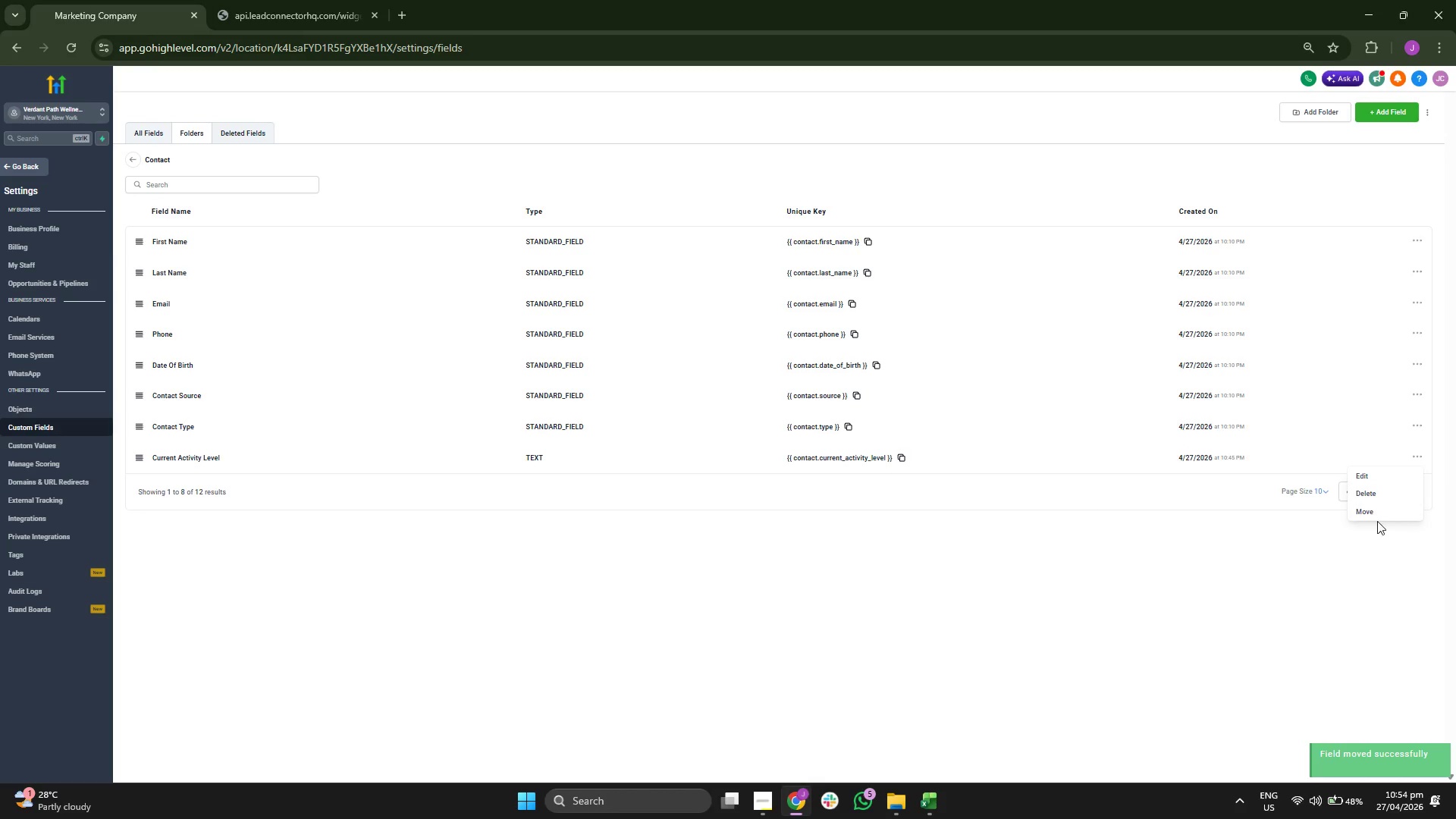 
left_click([1385, 509])
 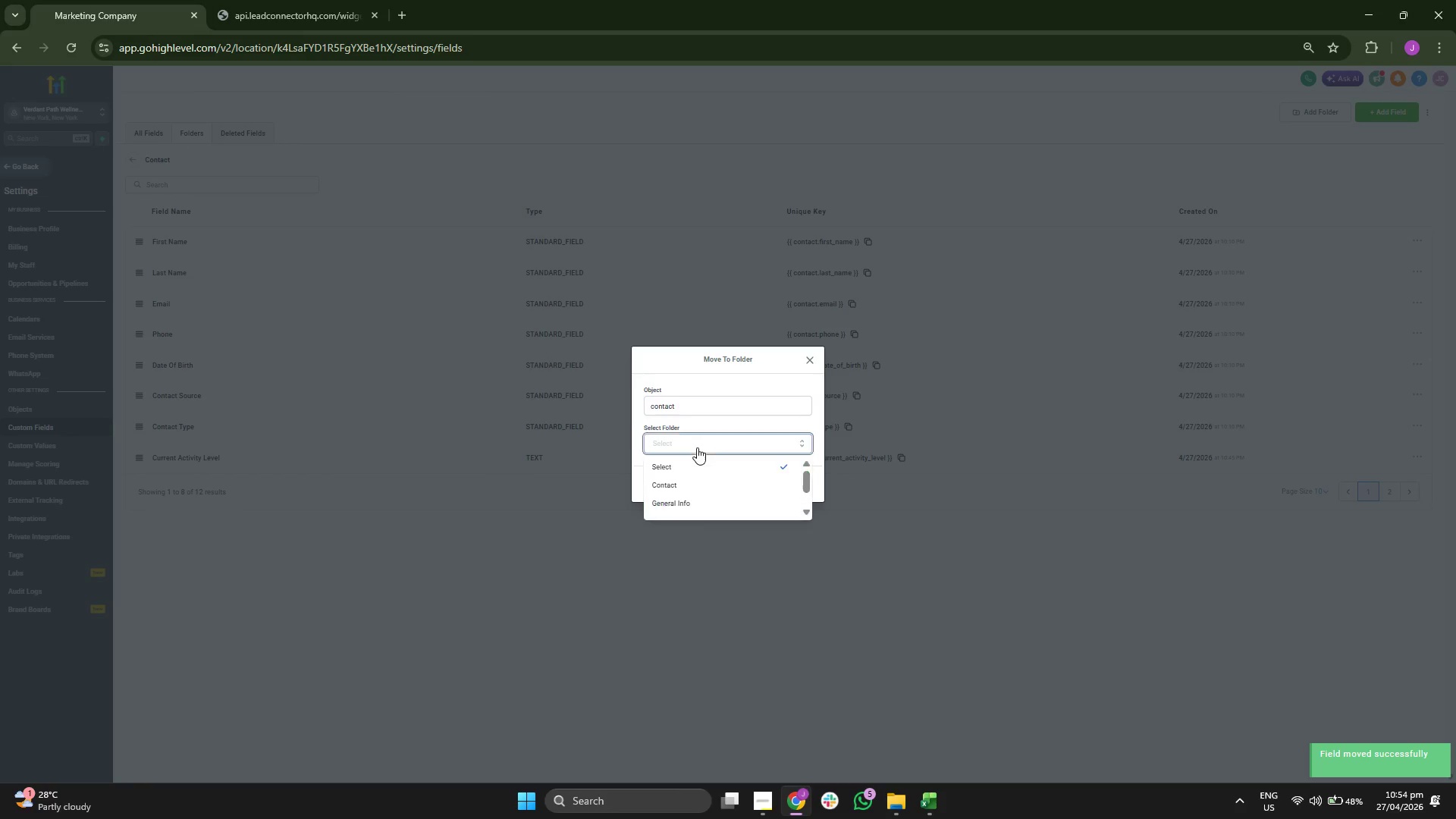 
scroll: coordinate [713, 492], scroll_direction: down, amount: 5.0
 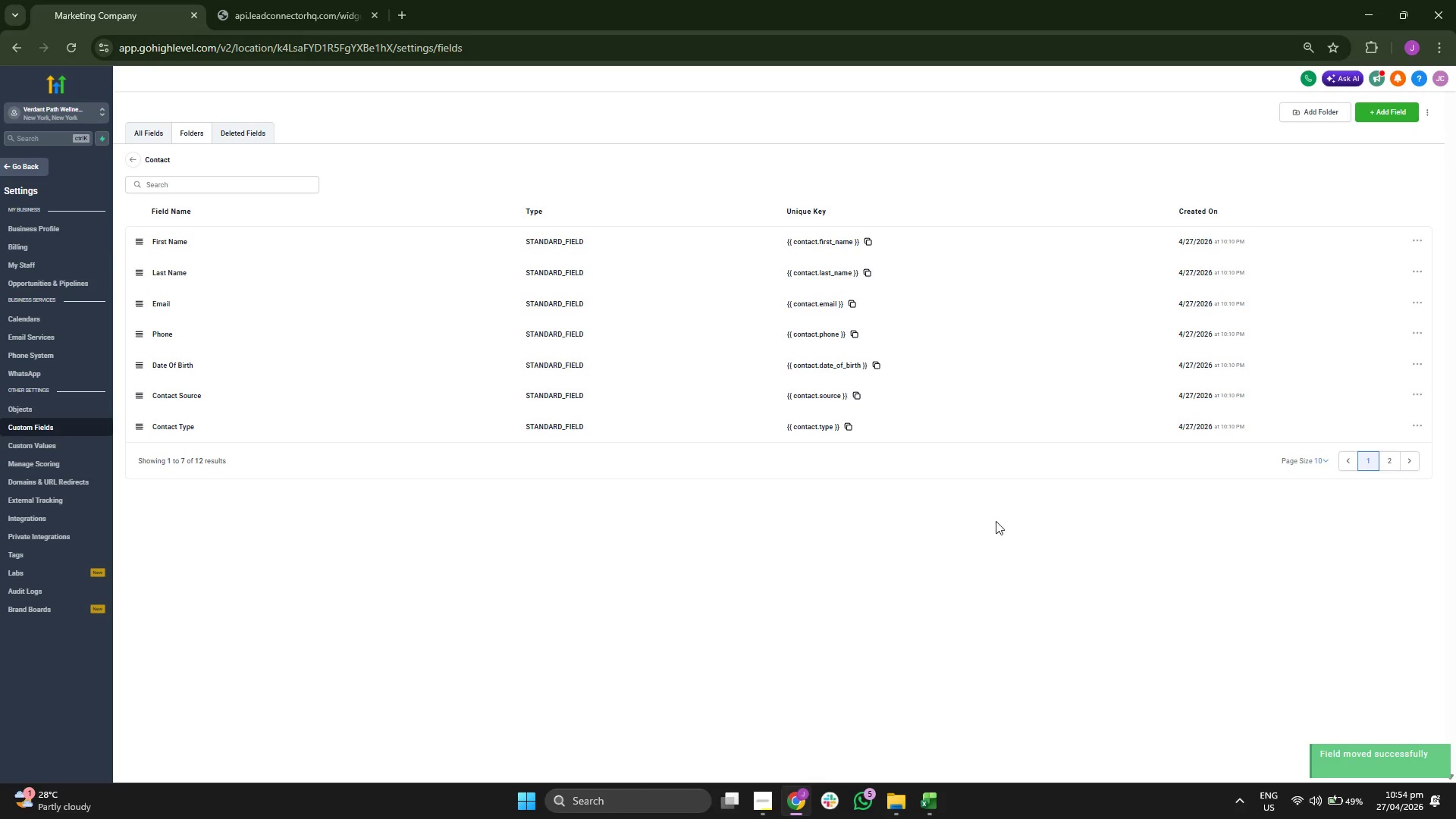 
left_click([1393, 458])
 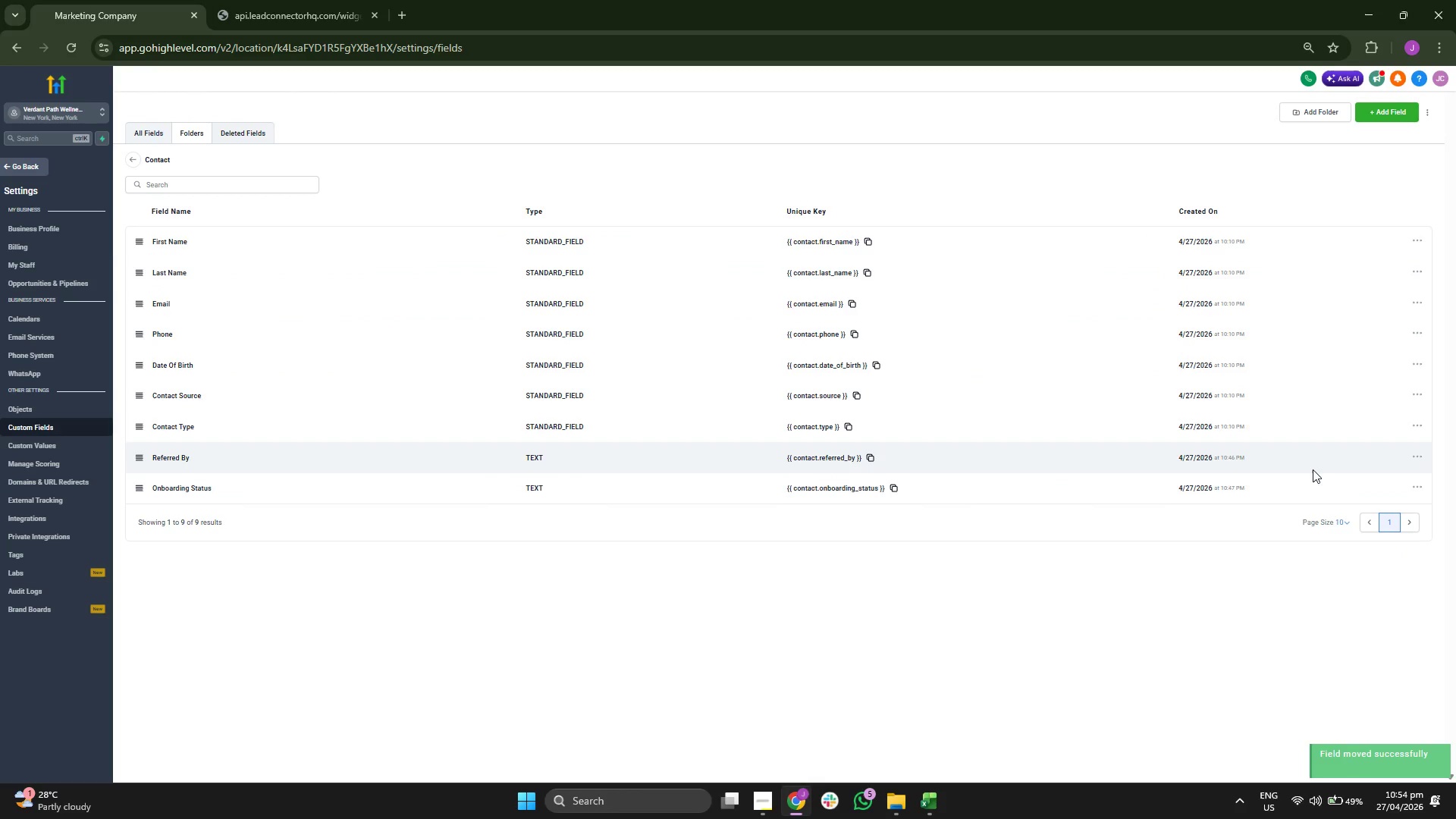 
left_click([1415, 457])
 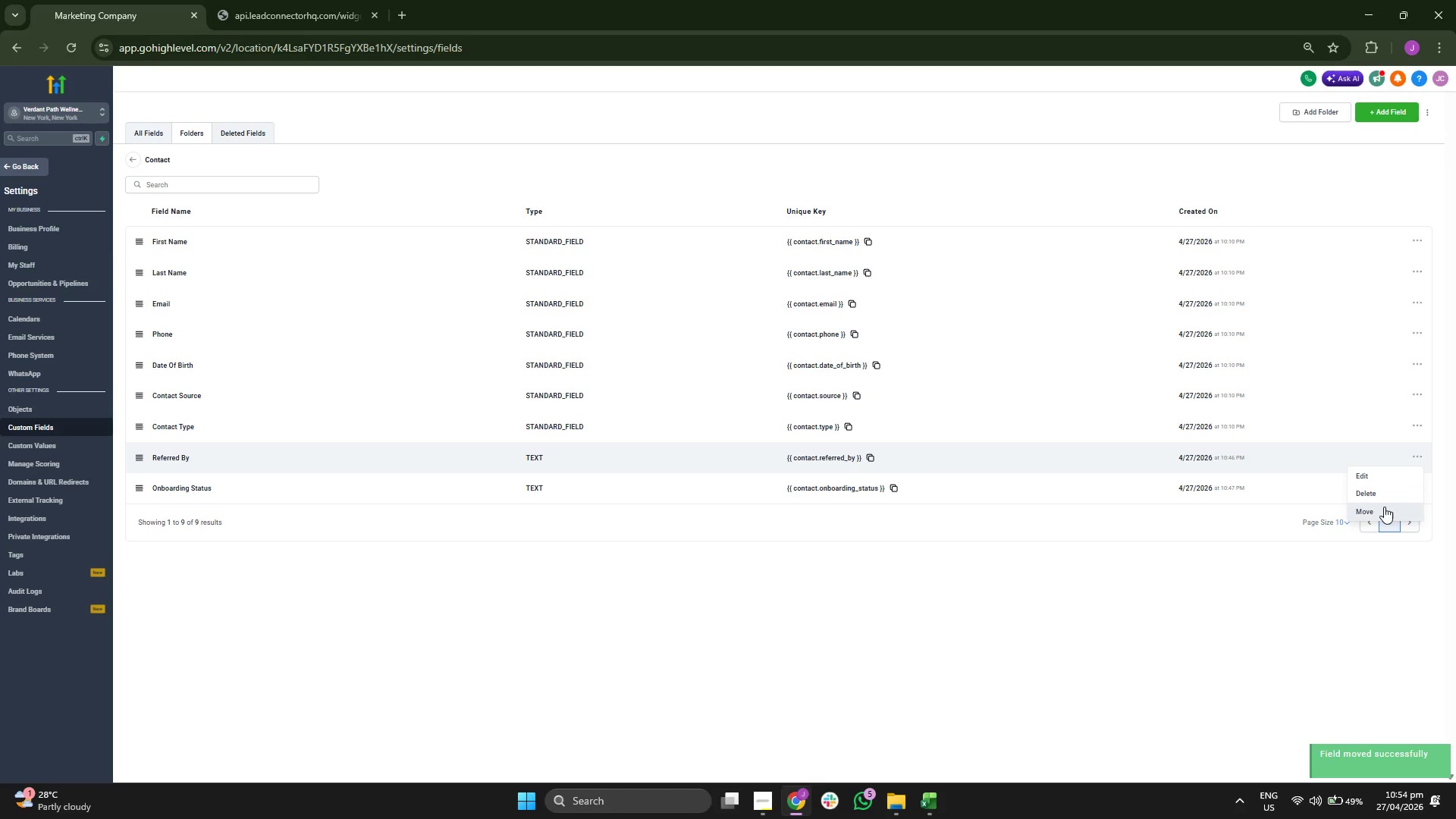 
left_click([1385, 508])
 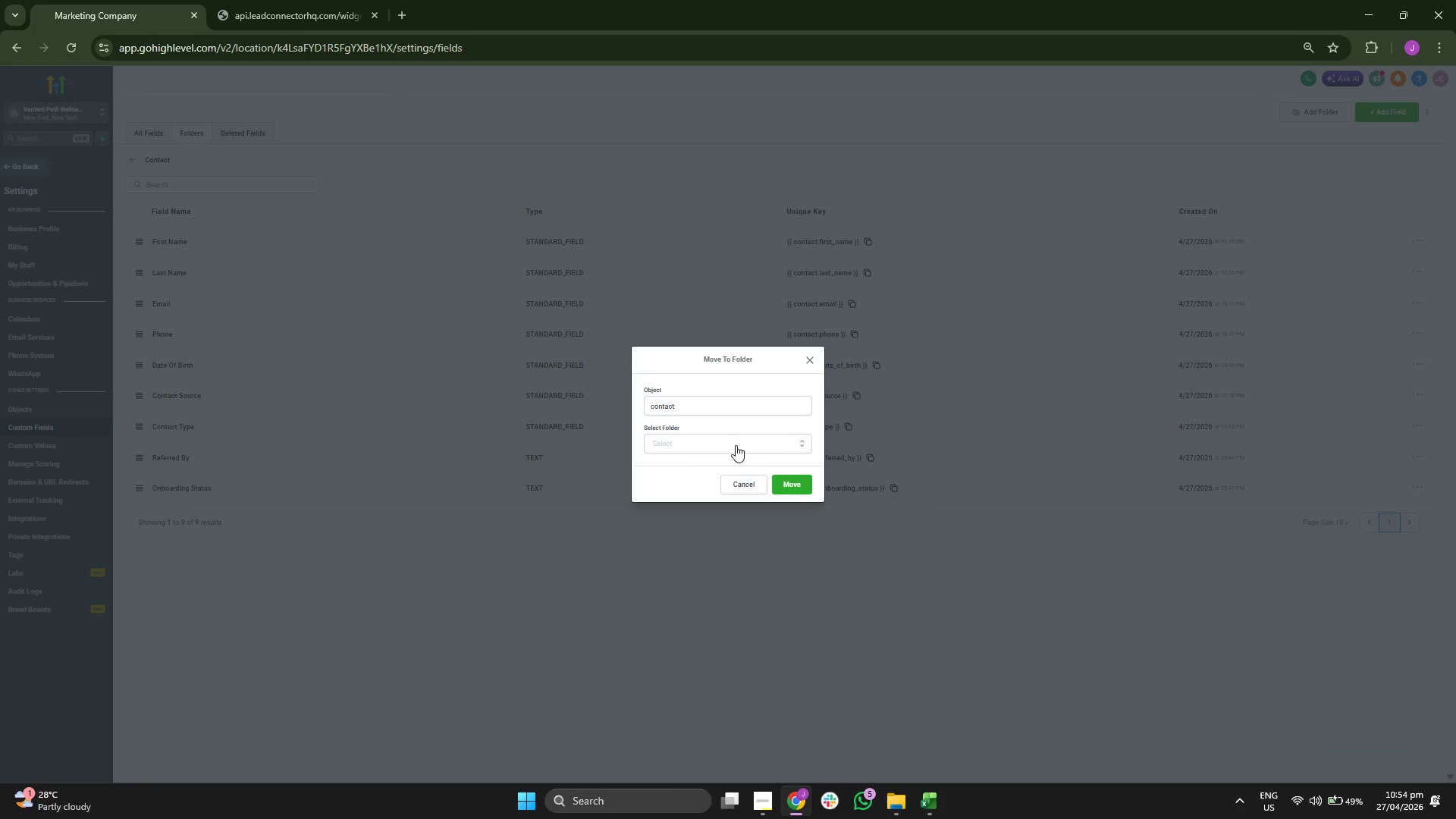 
left_click([731, 441])
 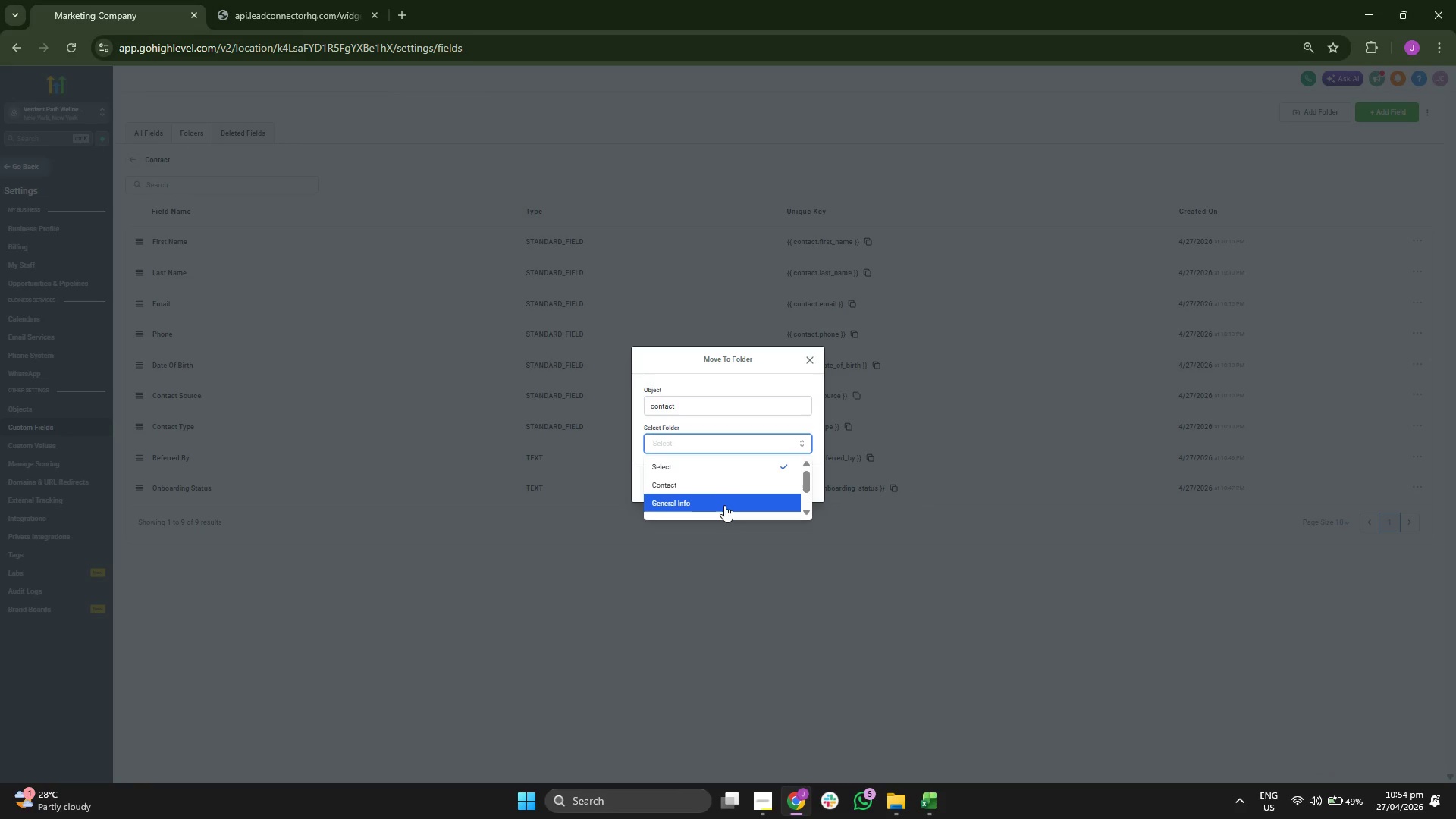 
scroll: coordinate [730, 504], scroll_direction: down, amount: 6.0
 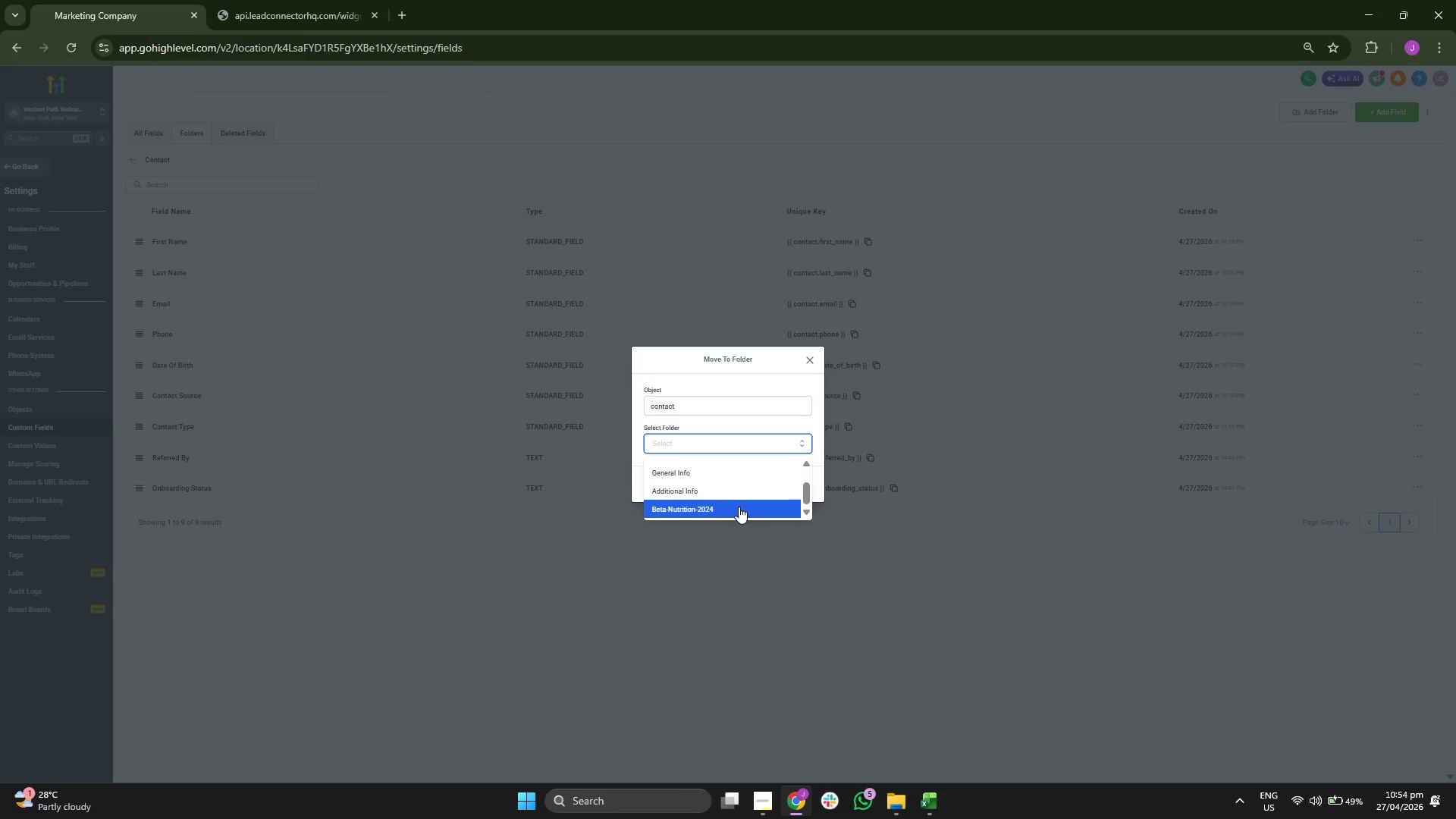 
left_click([739, 507])
 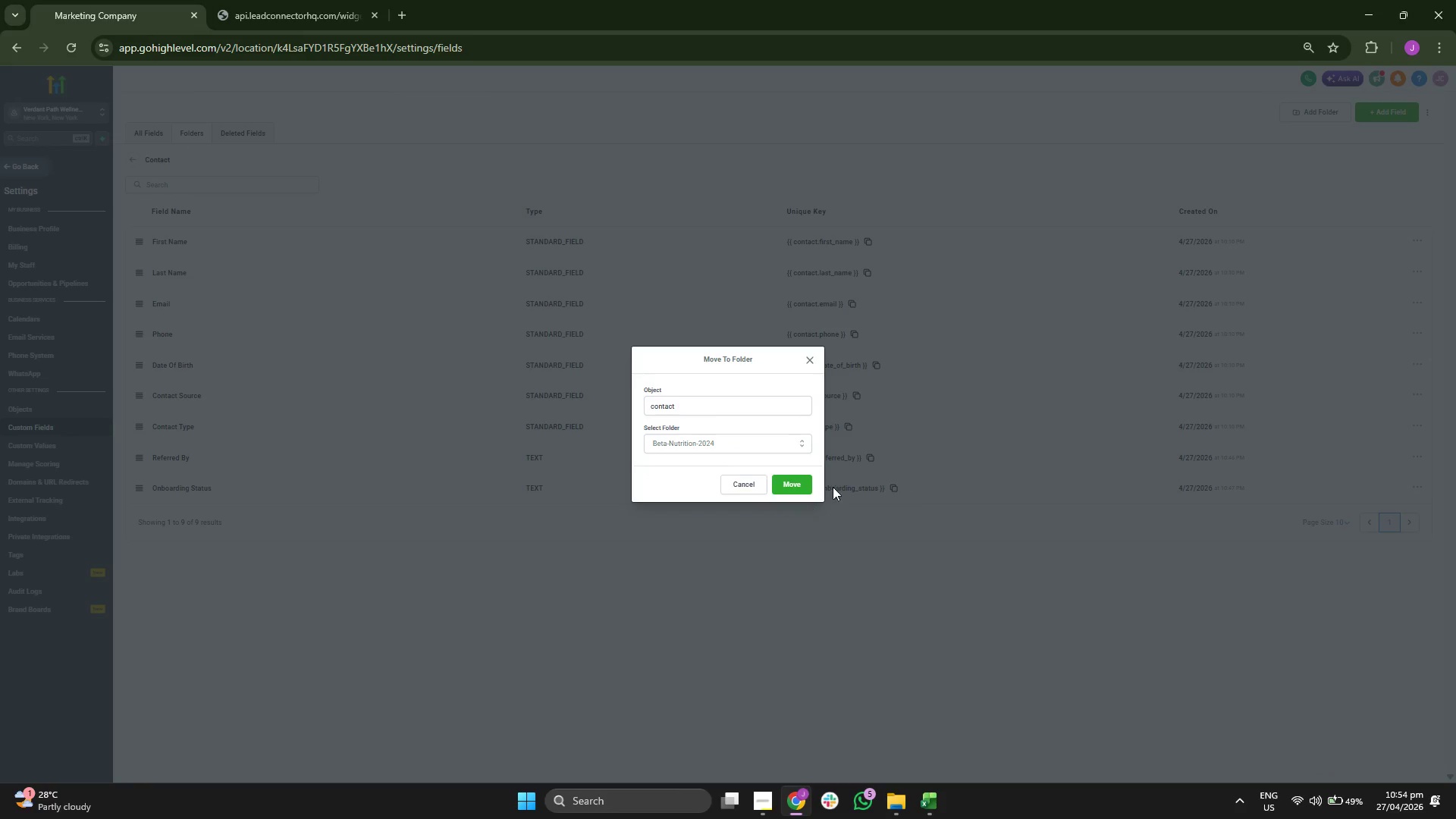 
left_click([802, 482])